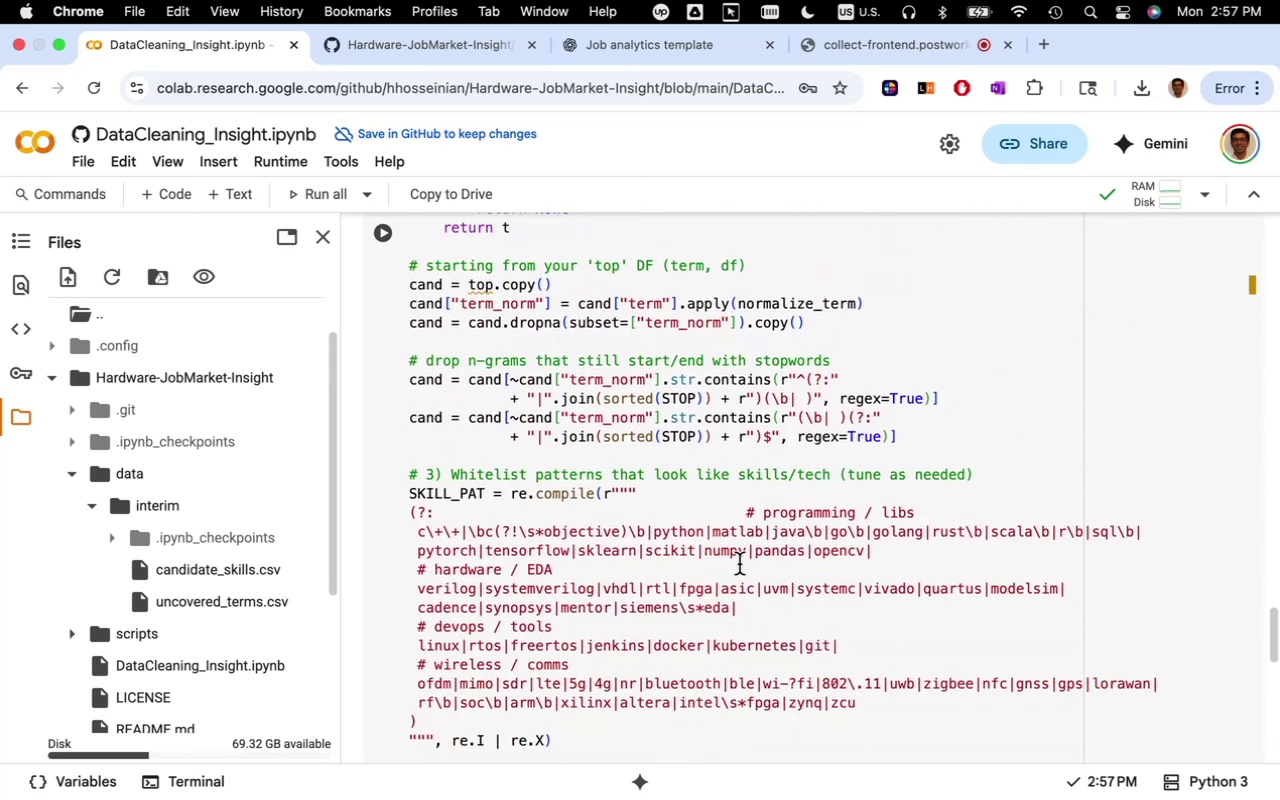 
scroll: coordinate [739, 564], scroll_direction: down, amount: 7.0
 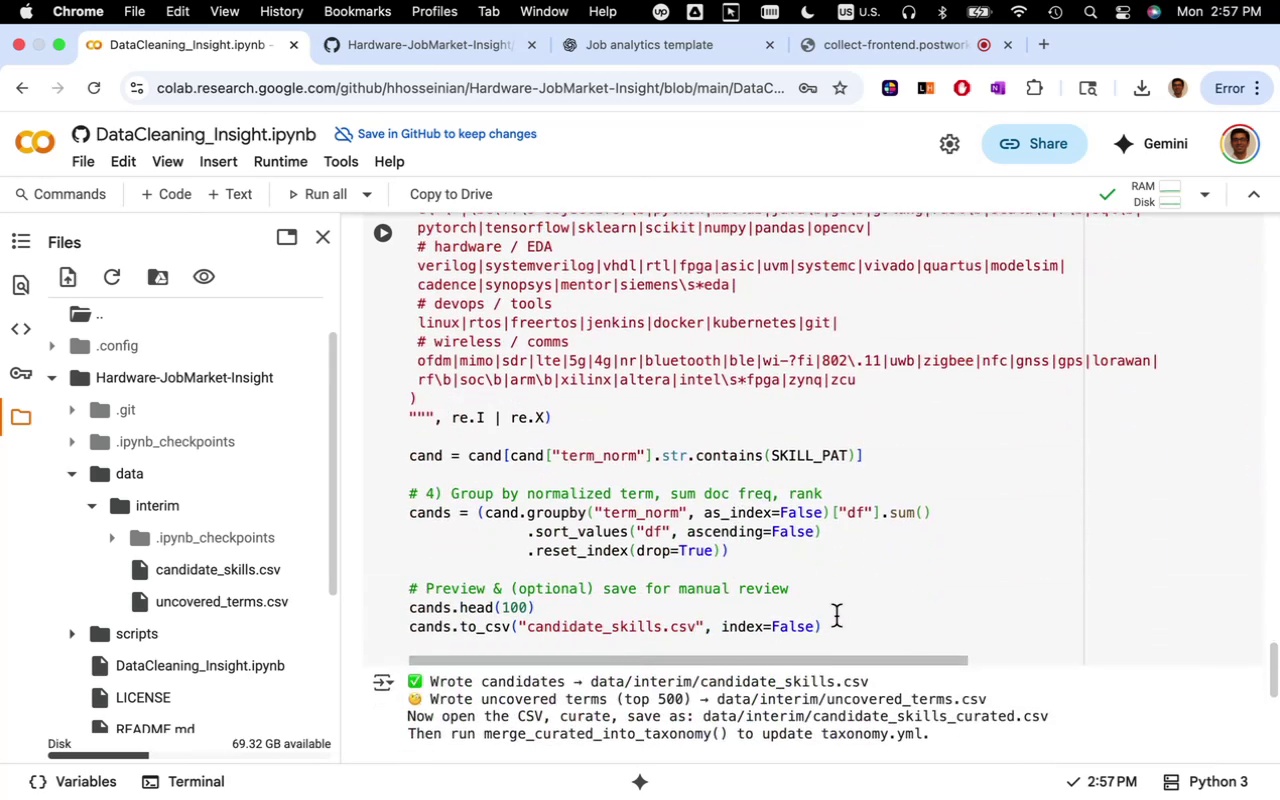 
left_click([836, 616])
 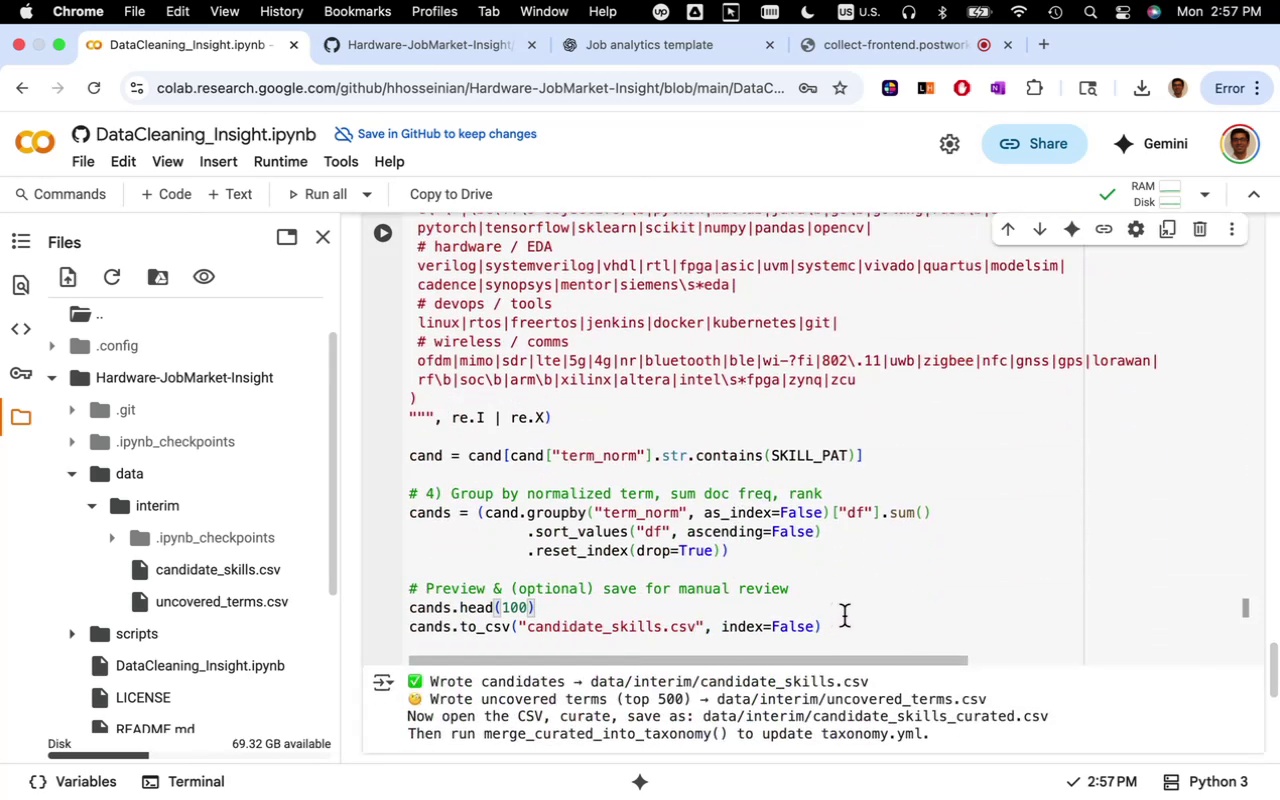 
key(Meta+A)
 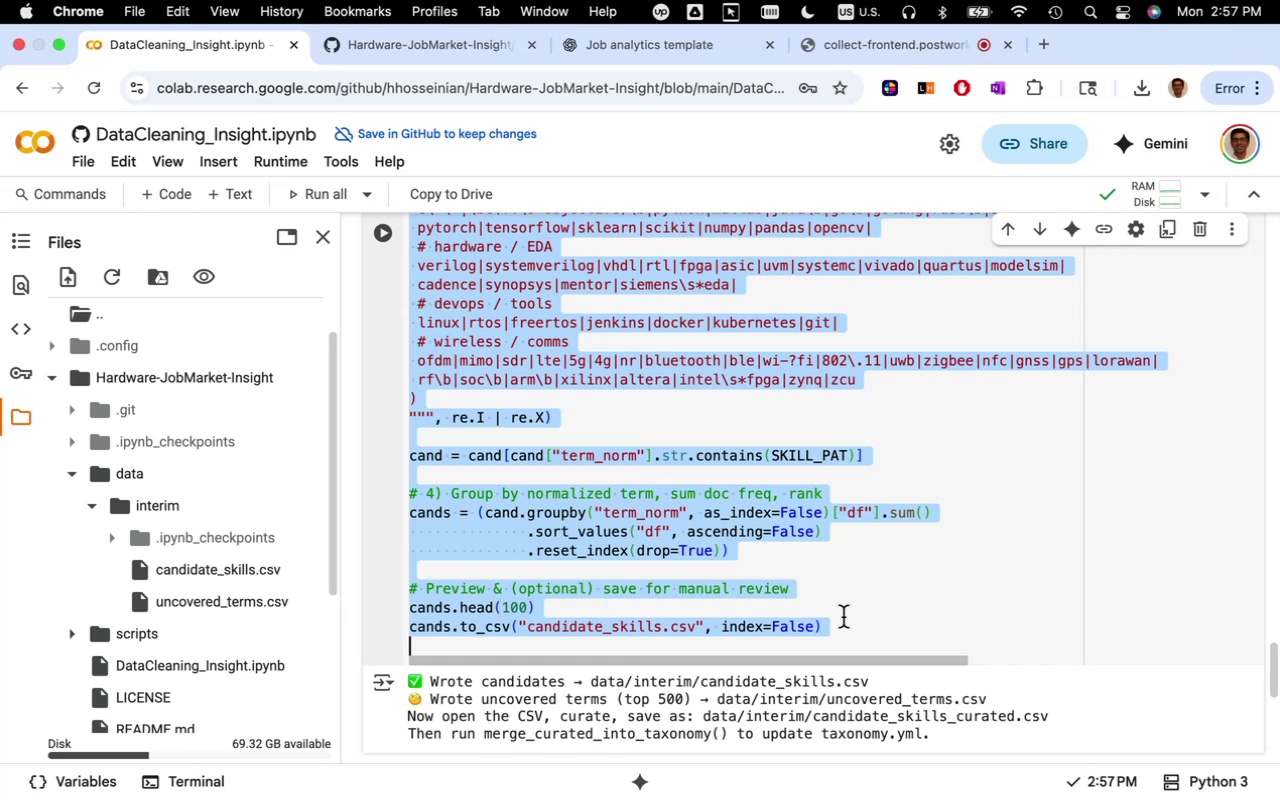 
key(Meta+C)
 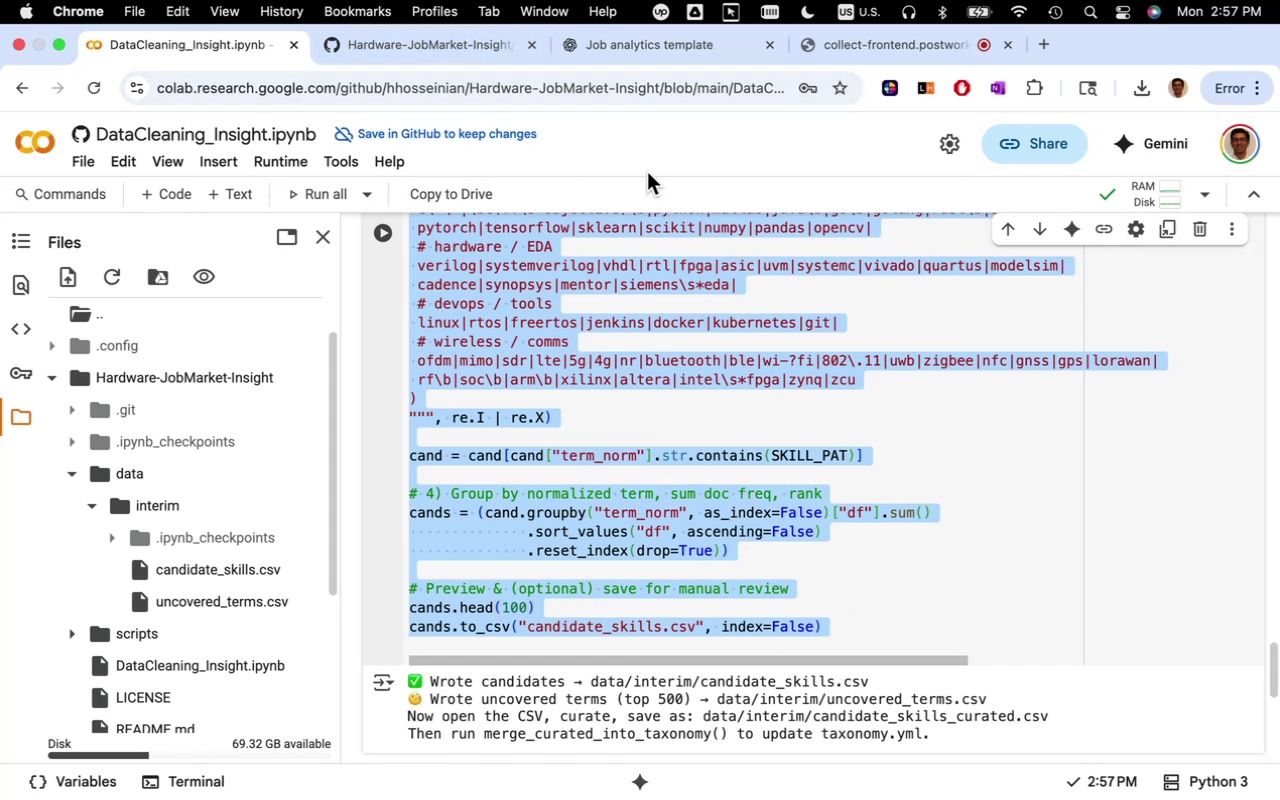 
wait(10.34)
 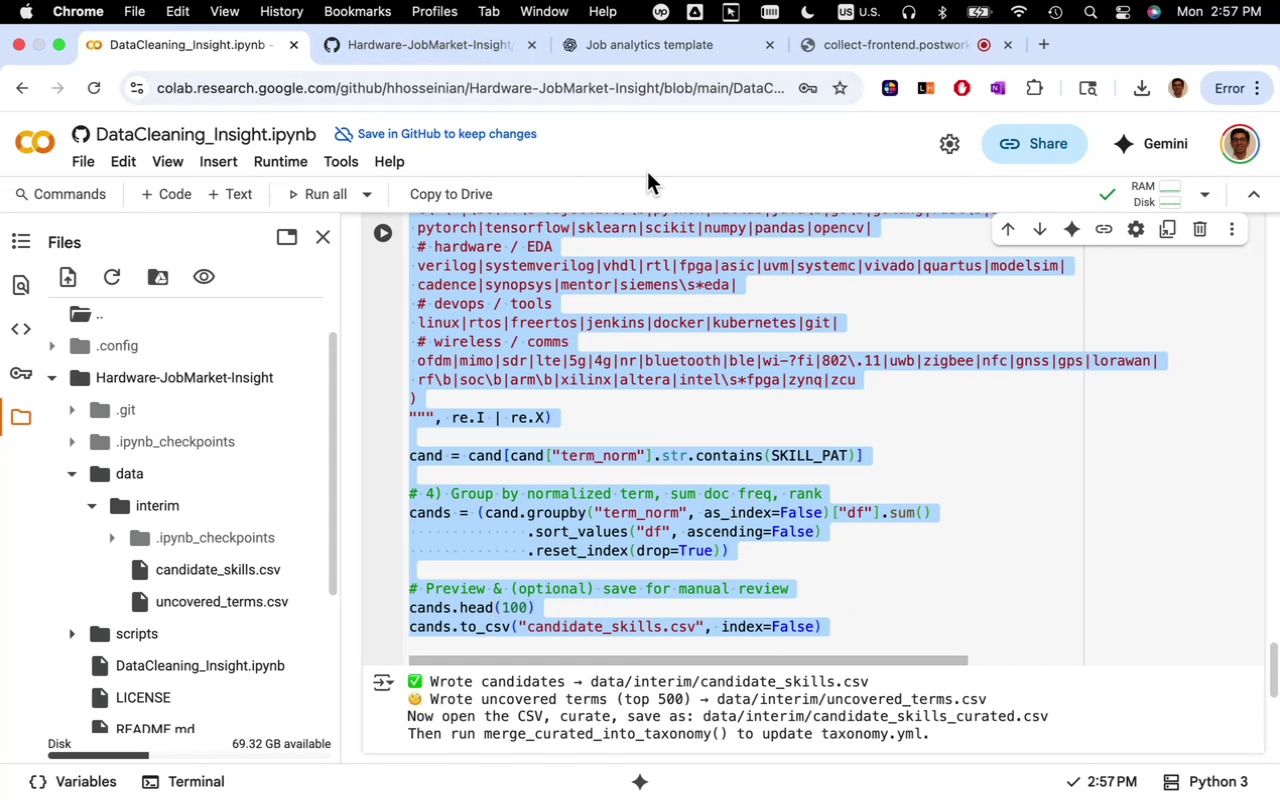 
left_click([654, 742])
 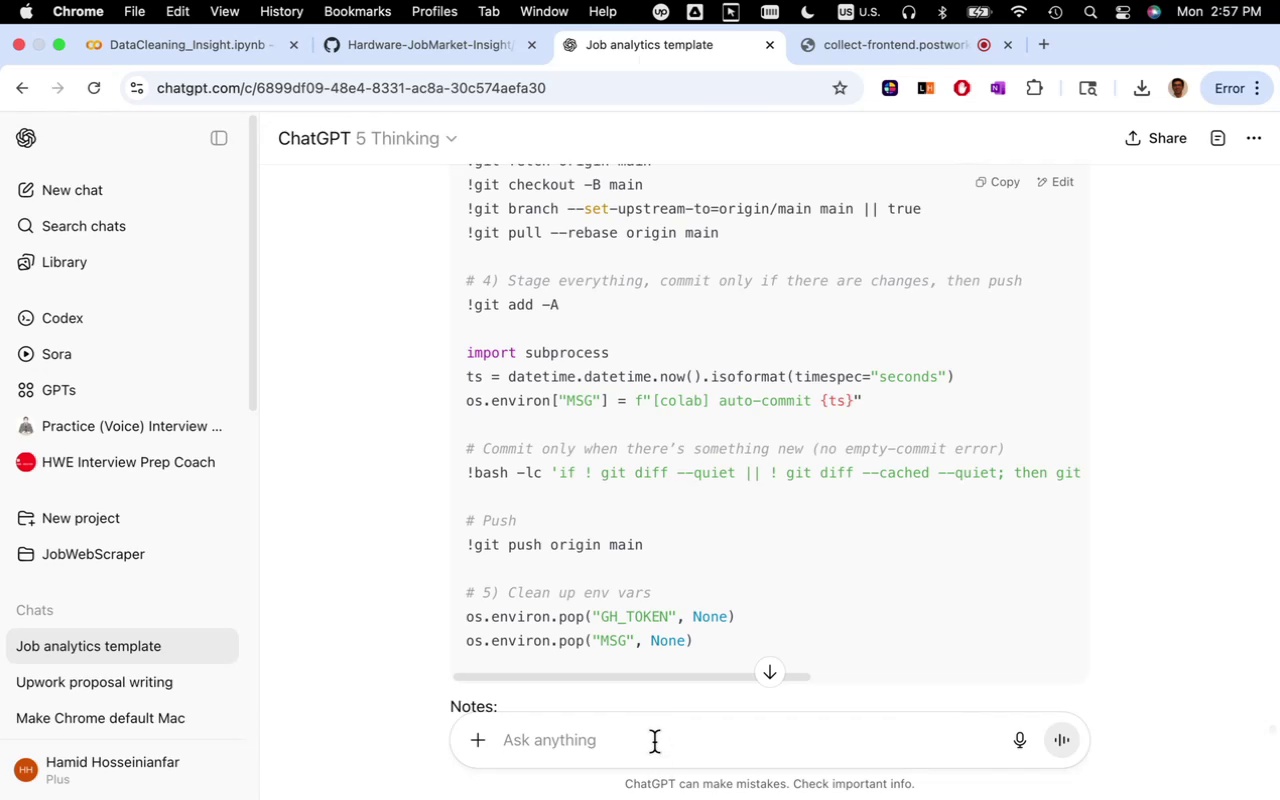 
type(hot to )
key(Backspace)
key(Backspace)
key(Backspace)
key(Backspace)
key(Backspace)
type(w to update taxonomy.tml after ")
 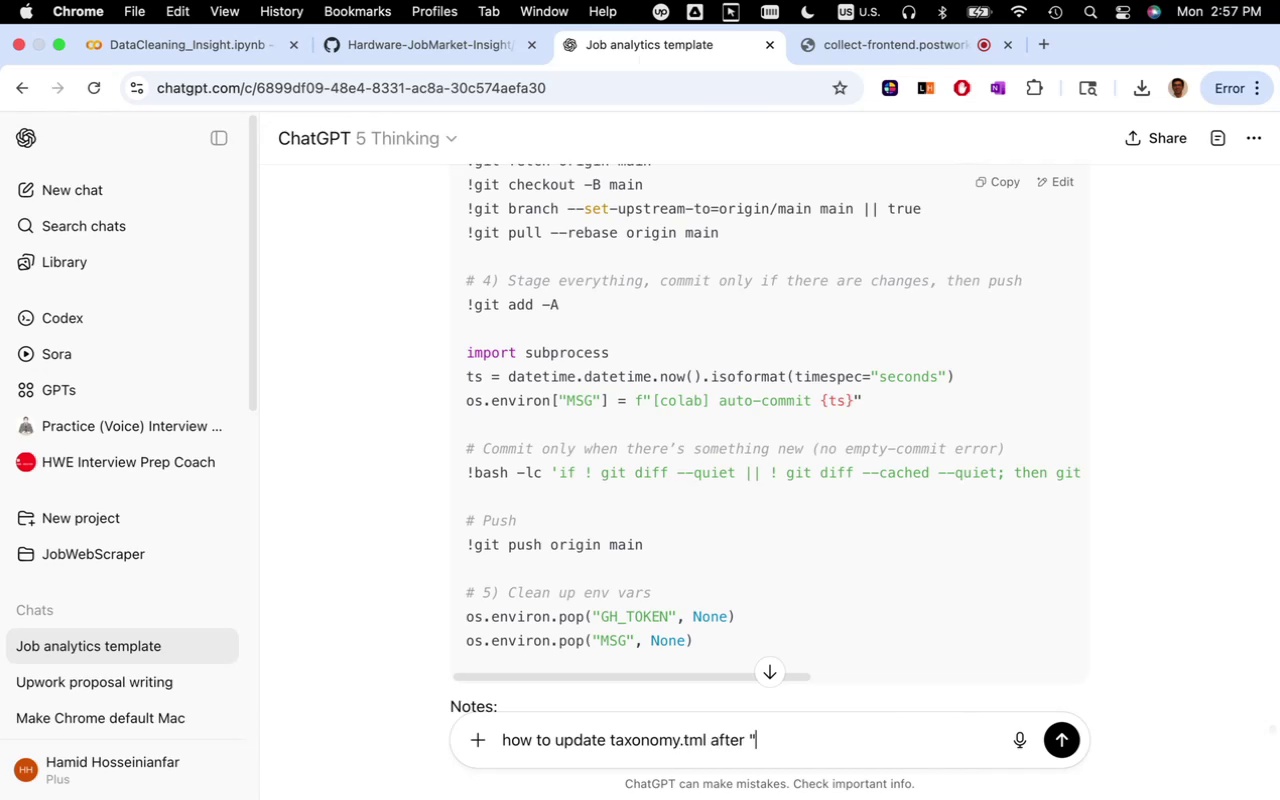 
key(Meta+CommandLeft)
 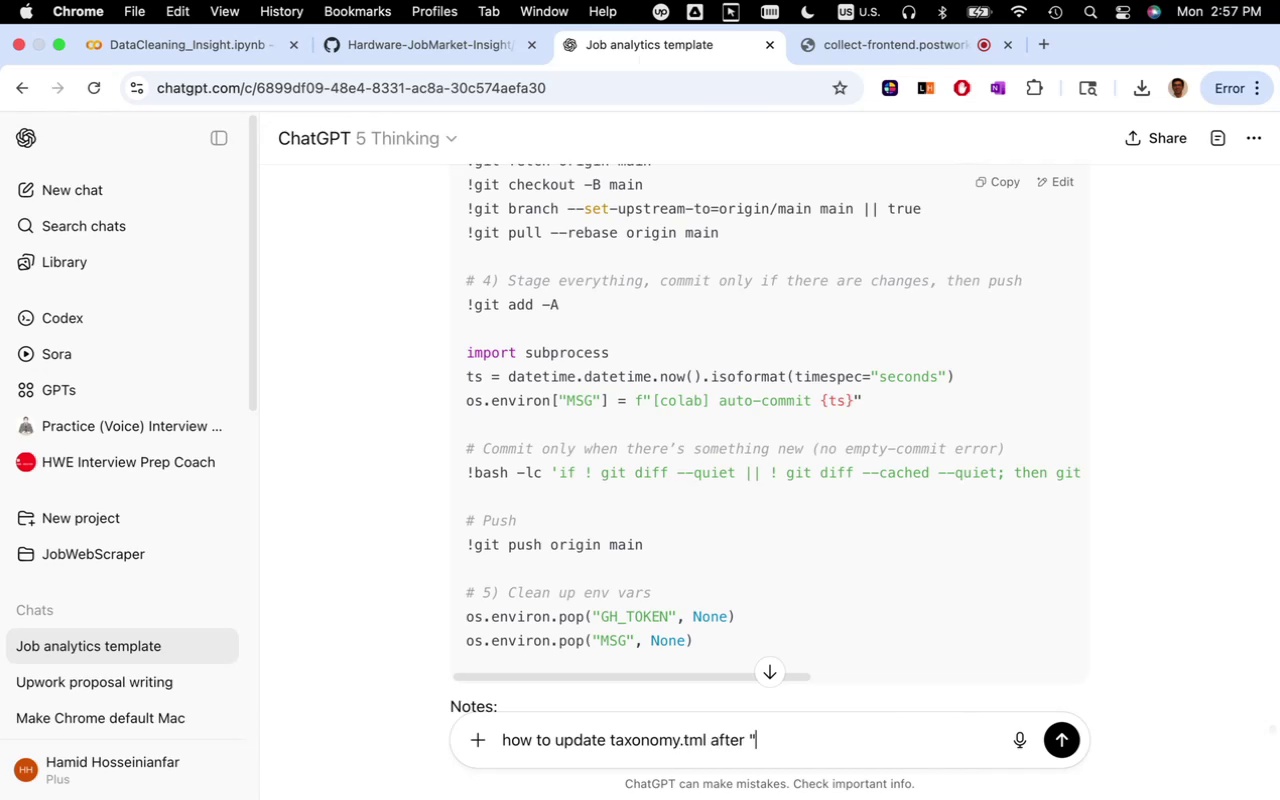 
key(Meta+V)
 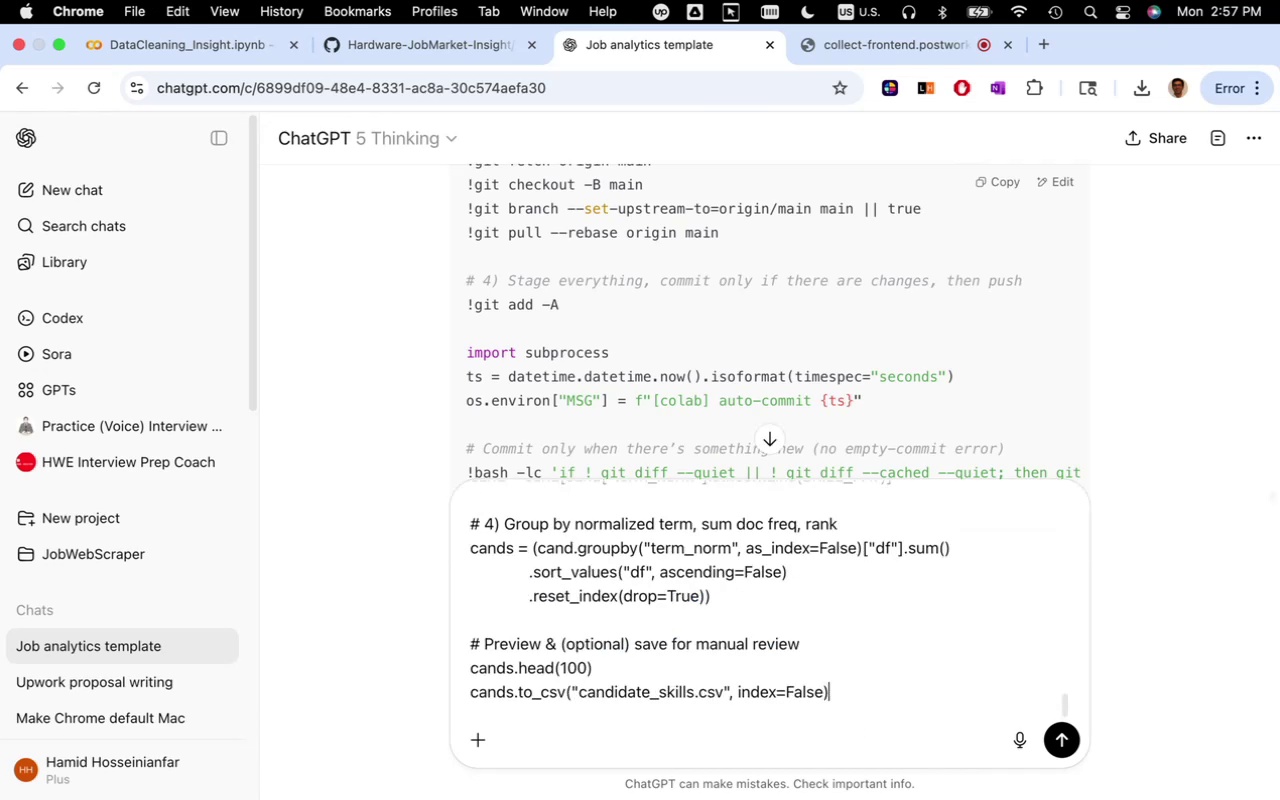 
key(Shift+ShiftRight)
 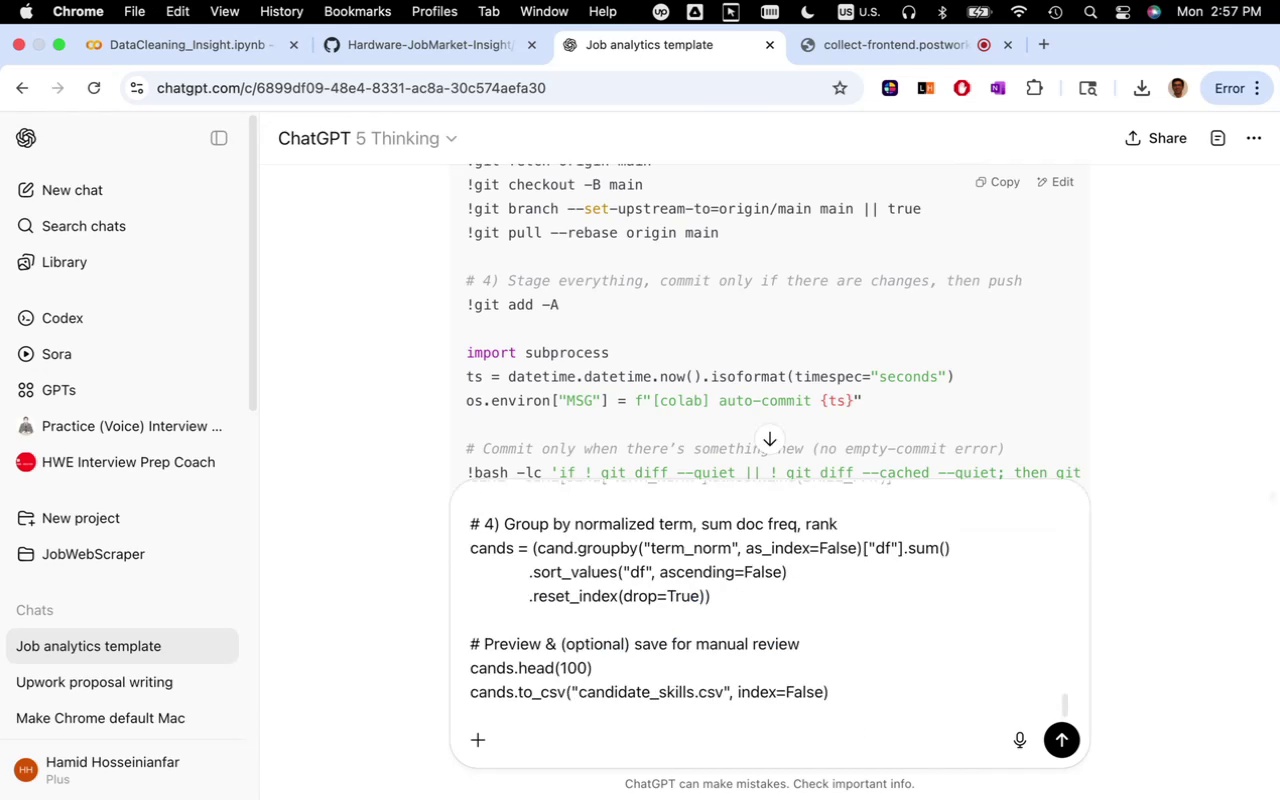 
key(Shift+Quote)
 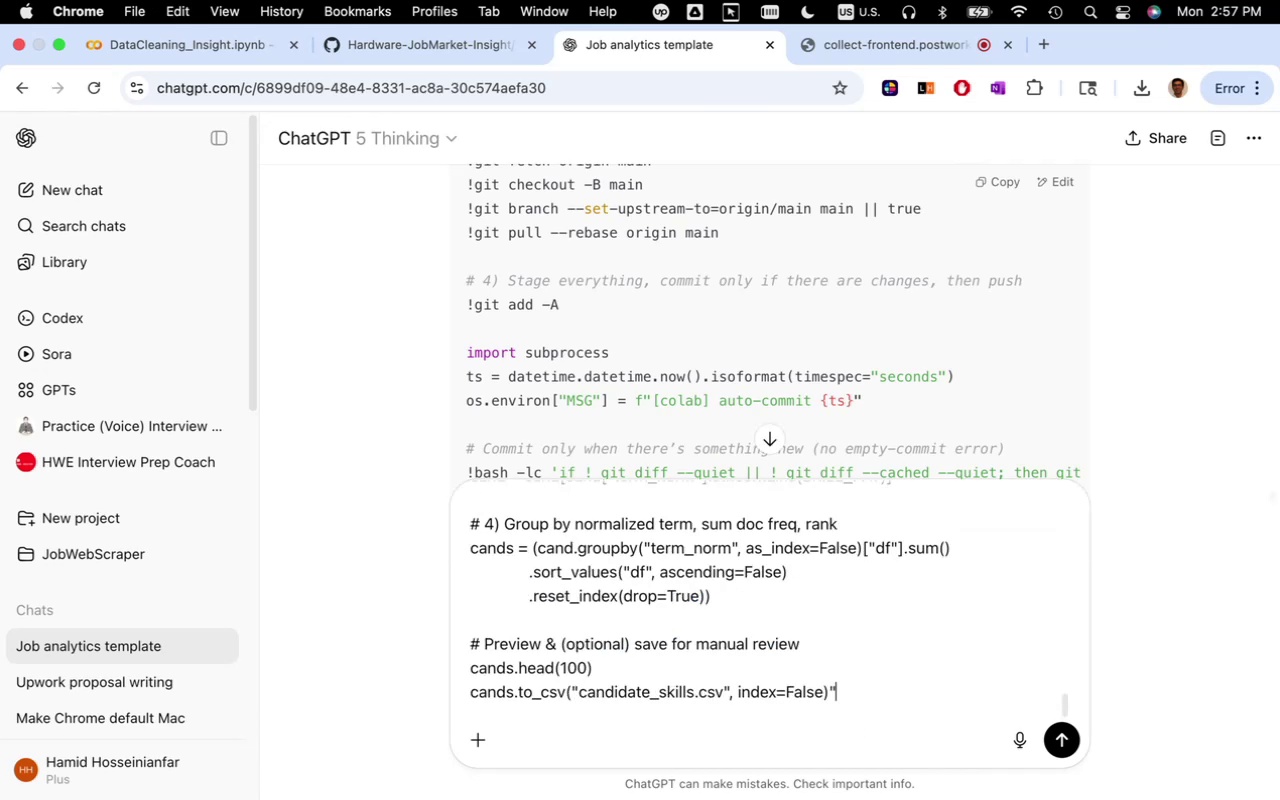 
key(Enter)
 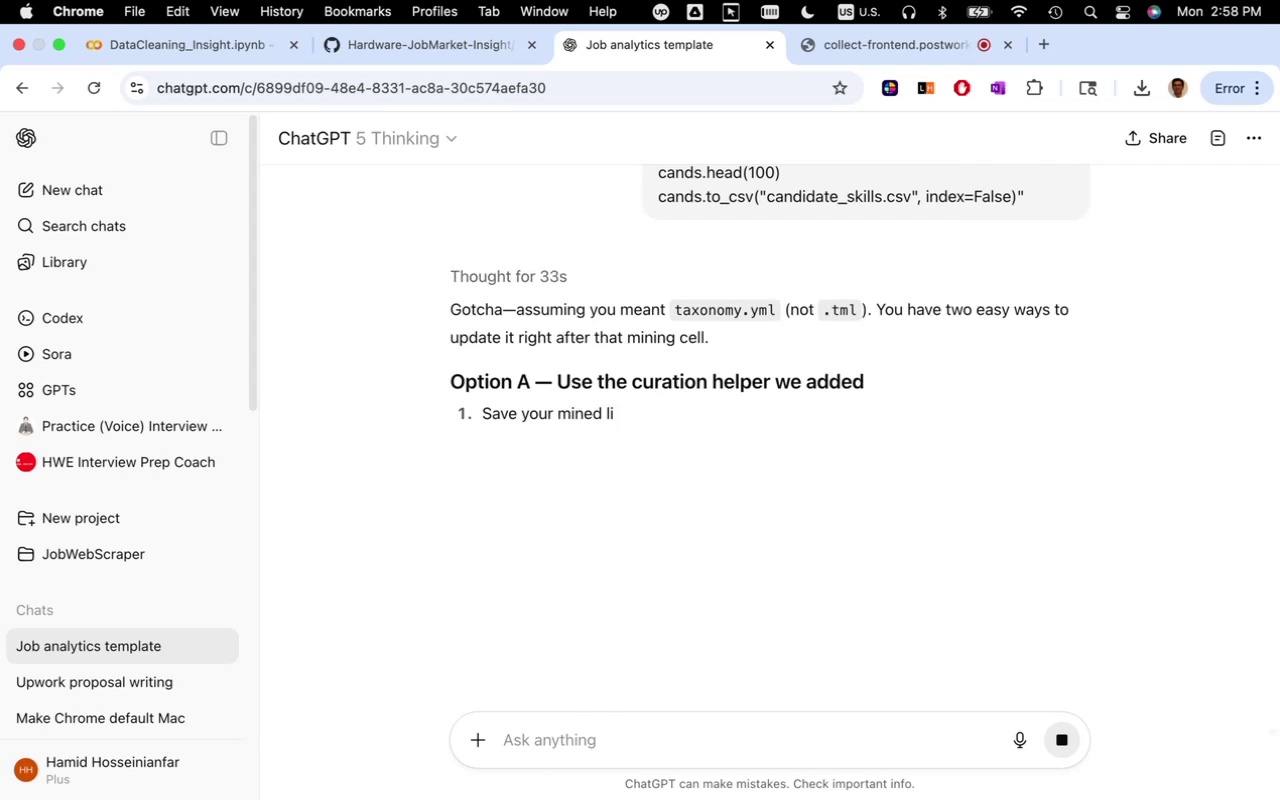 
wait(46.53)
 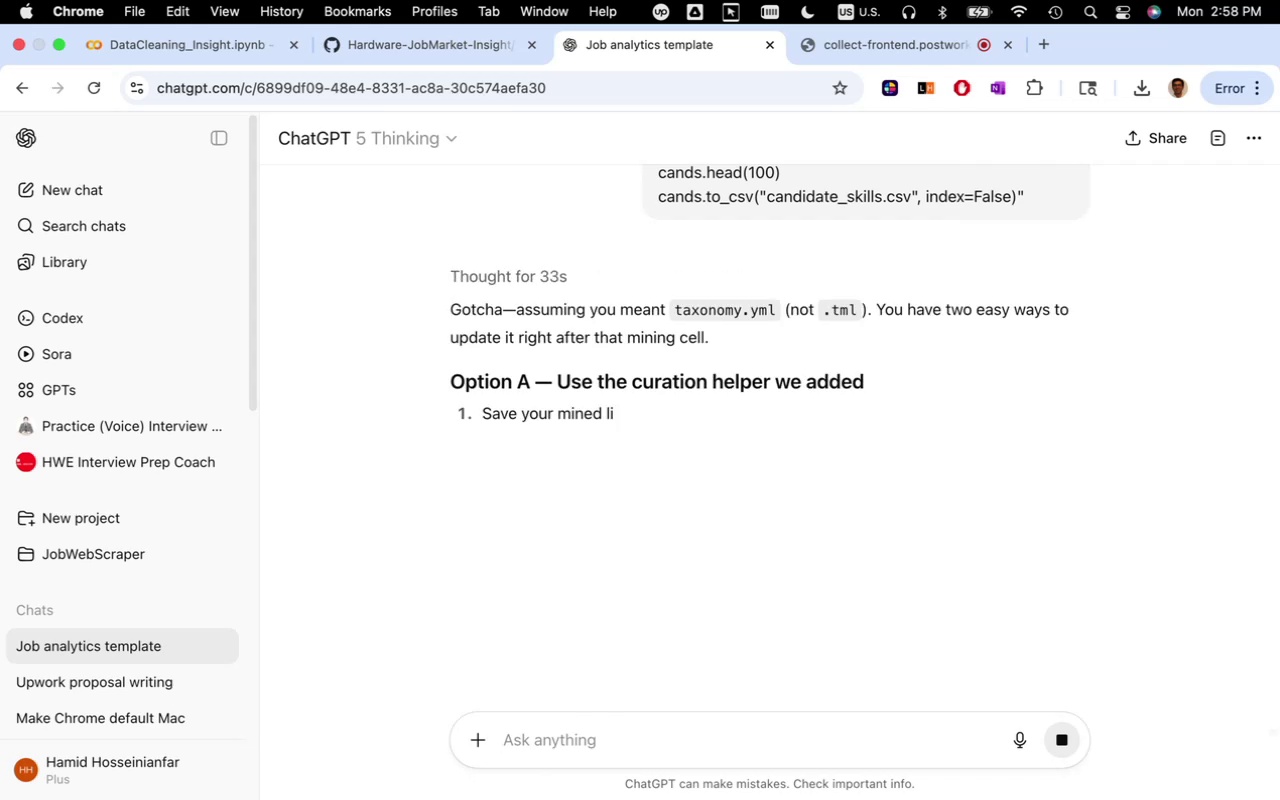 
scroll: coordinate [659, 463], scroll_direction: down, amount: 9.0
 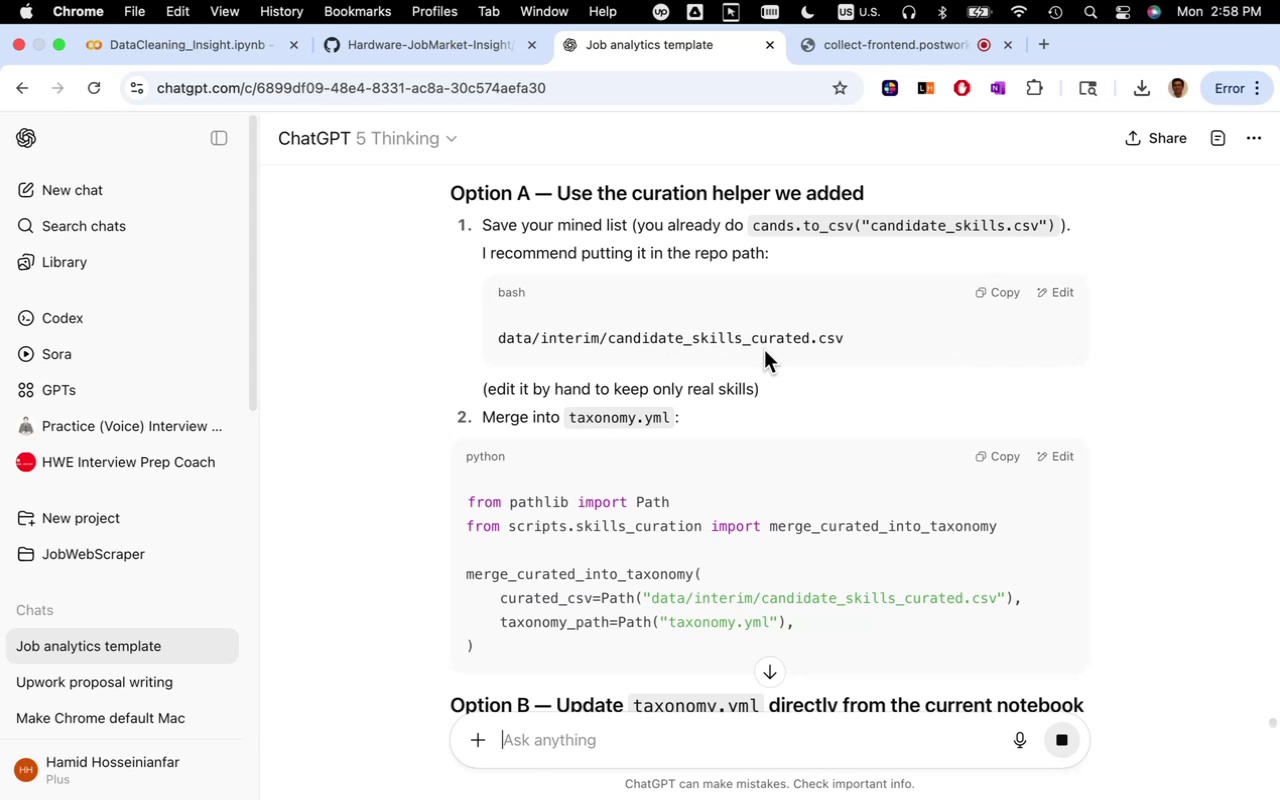 
wait(5.48)
 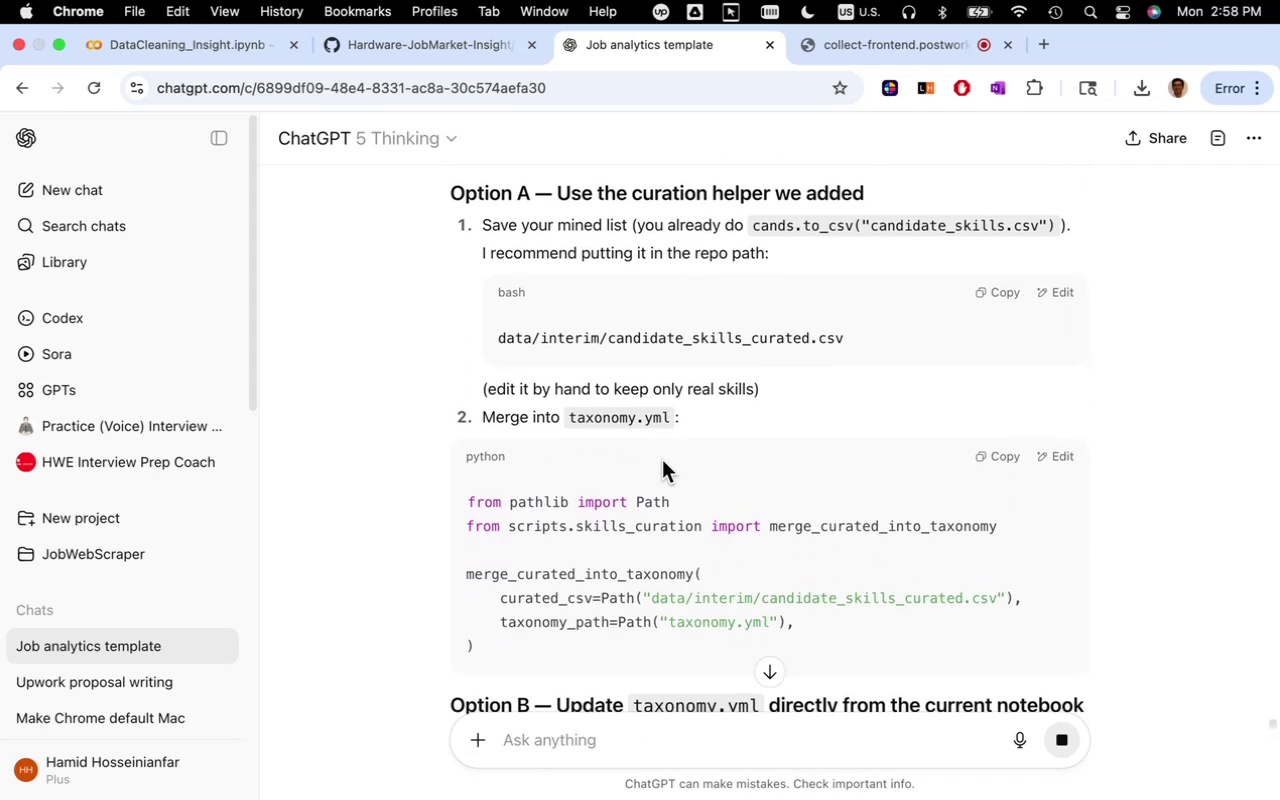 
scroll: coordinate [767, 358], scroll_direction: down, amount: 4.0
 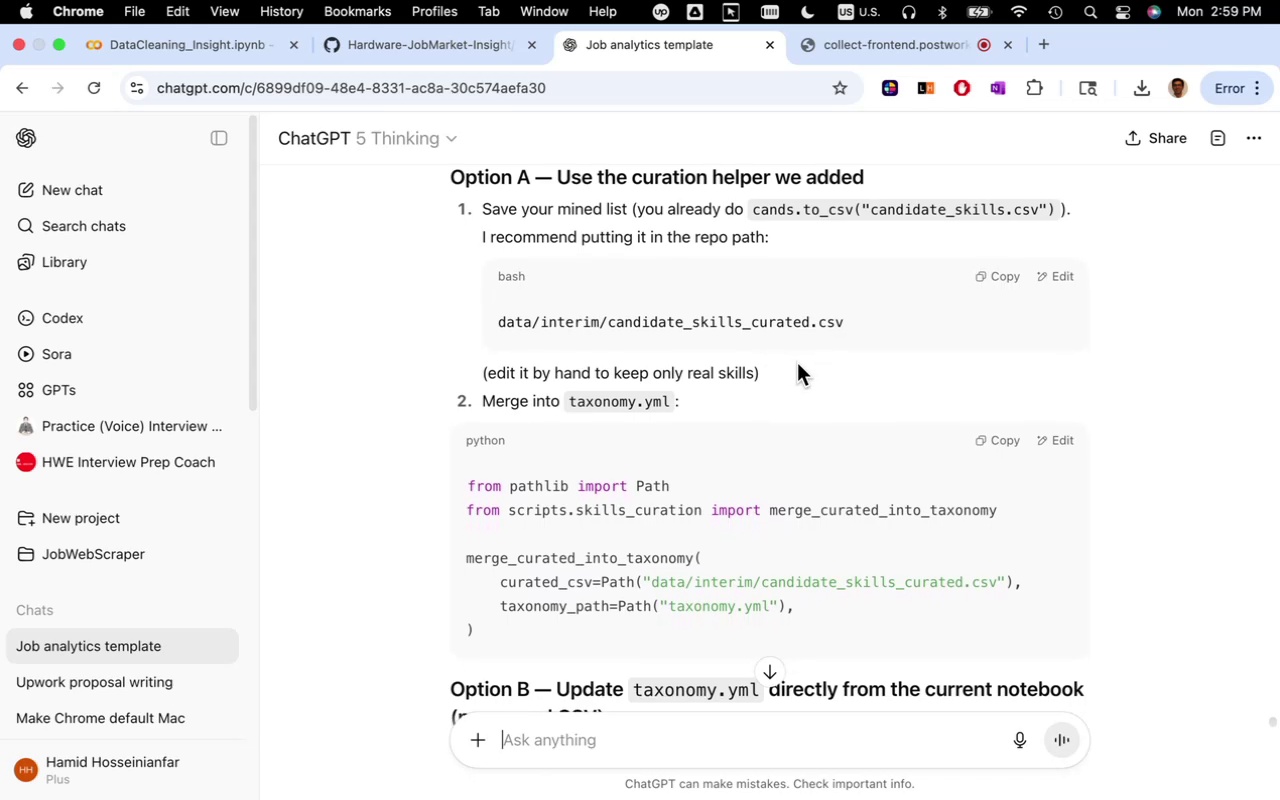 
wait(6.04)
 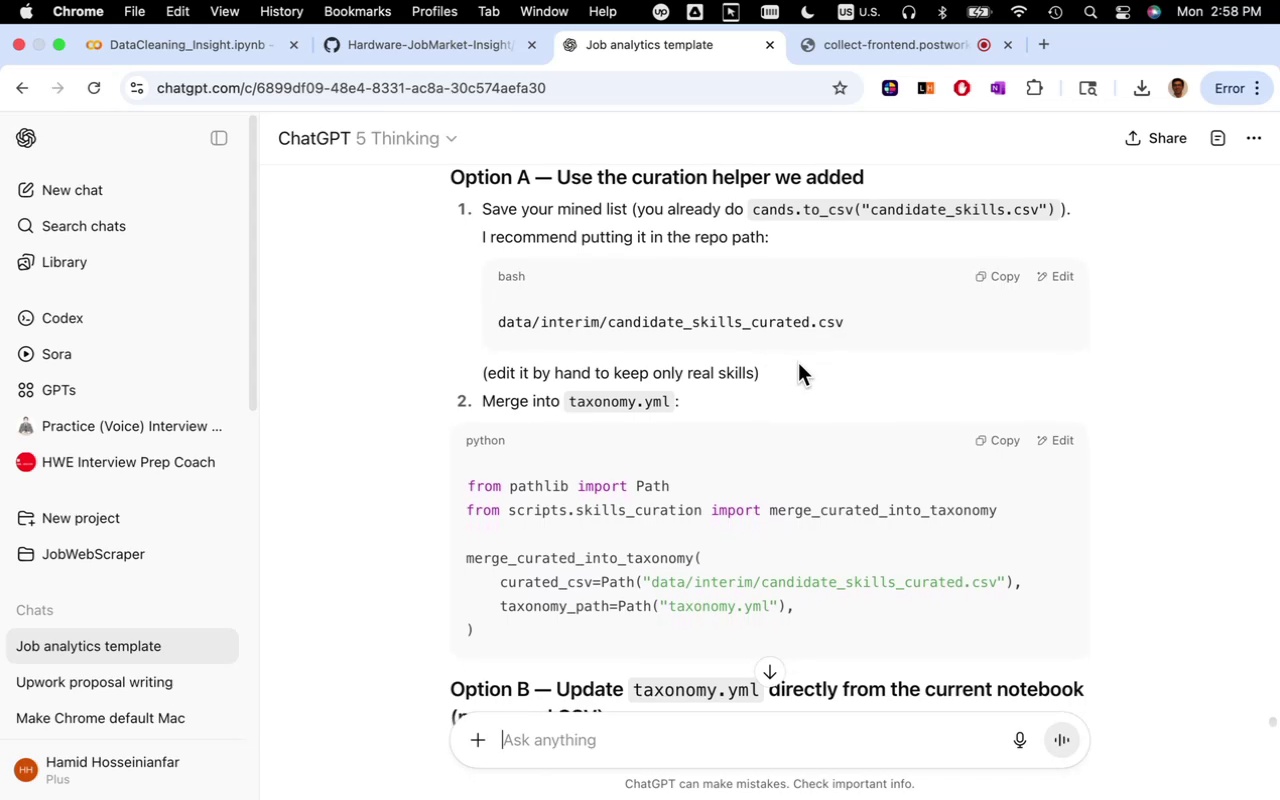 
scroll: coordinate [799, 366], scroll_direction: down, amount: 2.0
 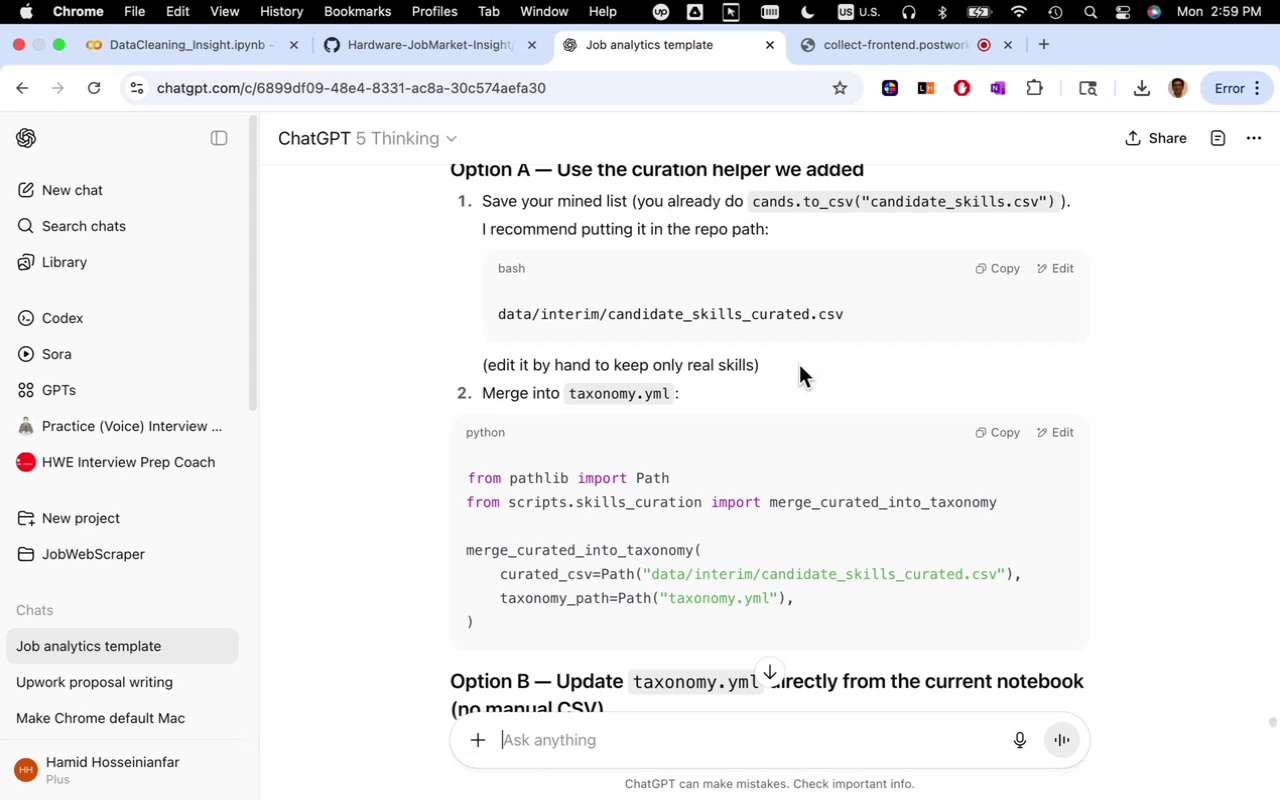 
wait(7.09)
 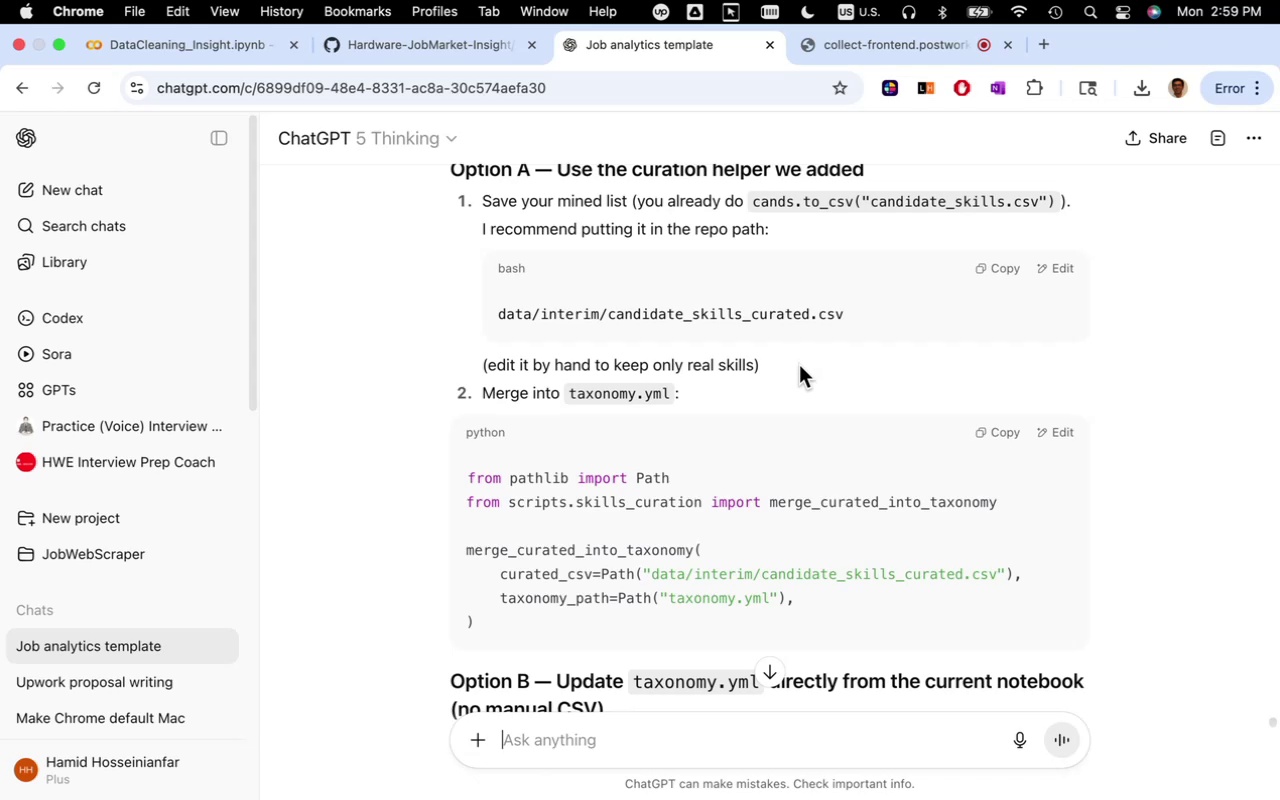 
scroll: coordinate [781, 364], scroll_direction: down, amount: 8.0
 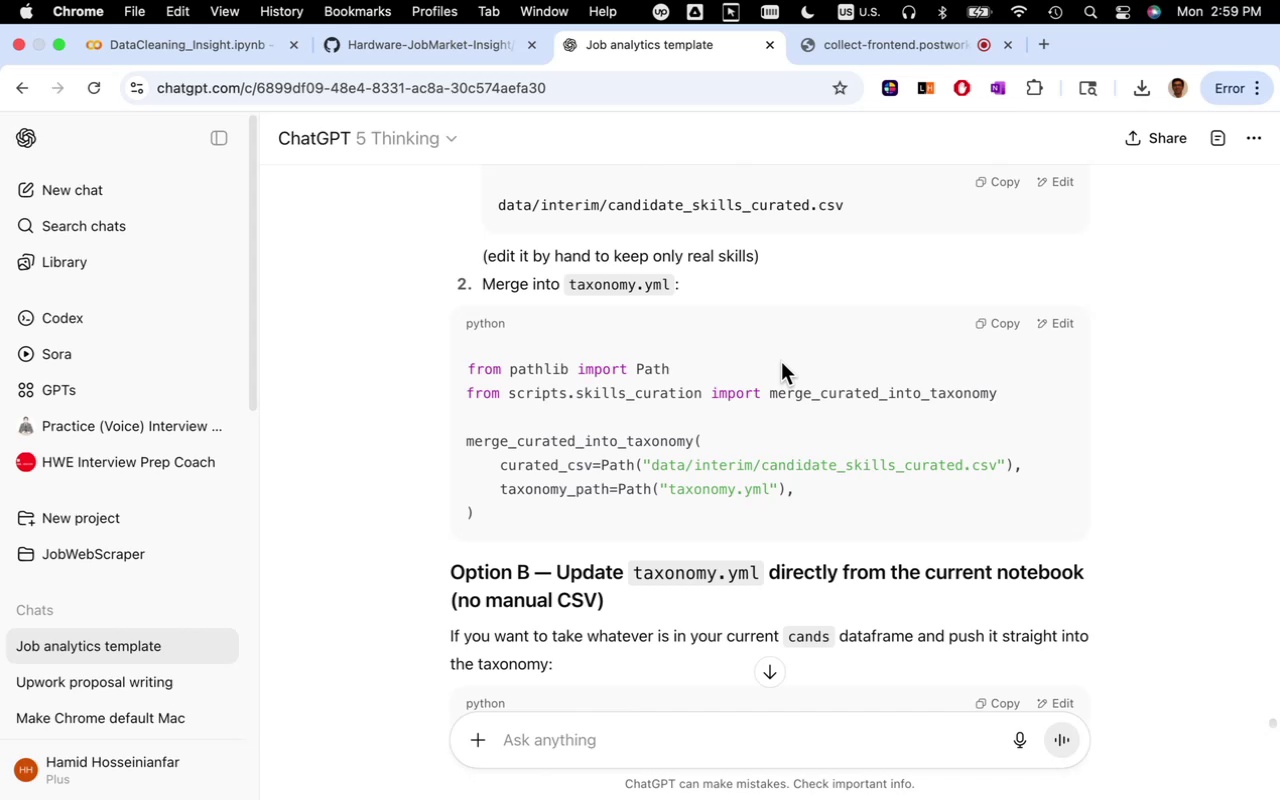 
scroll: coordinate [781, 367], scroll_direction: up, amount: 4.0
 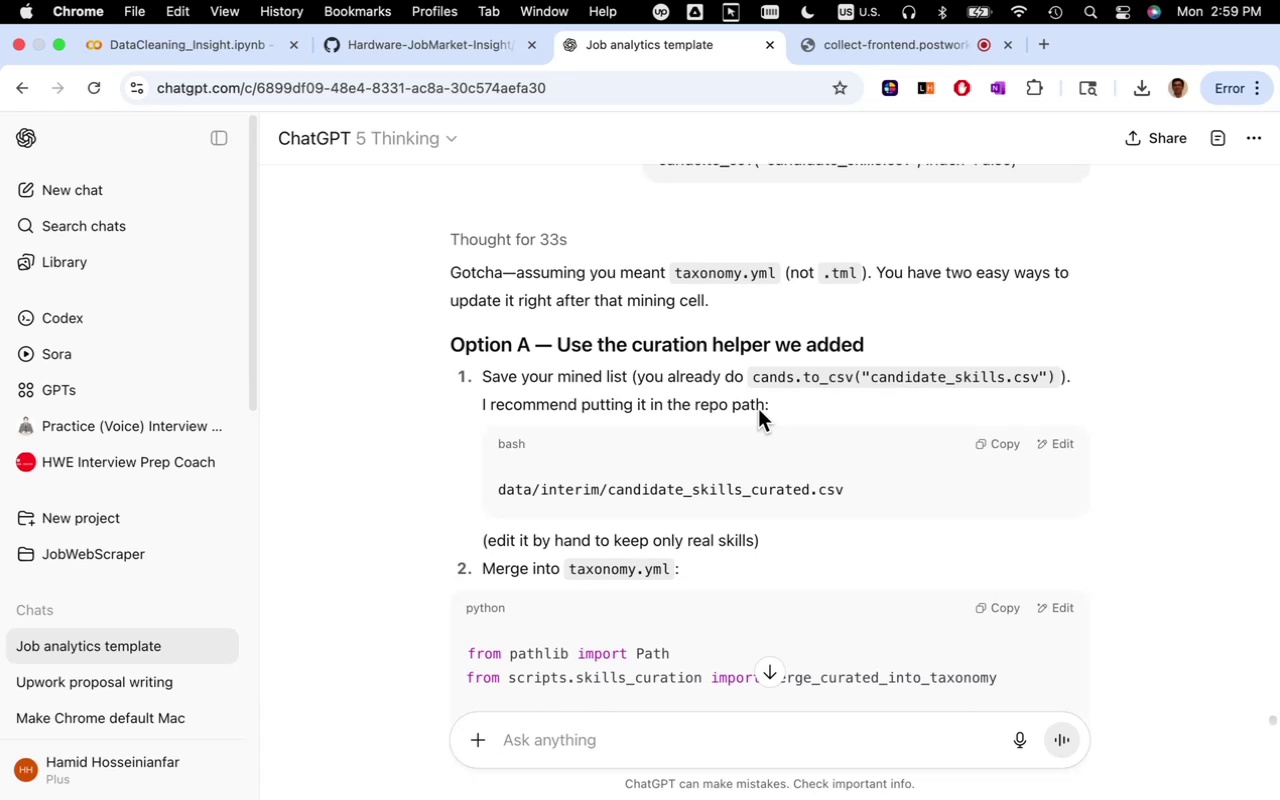 
wait(25.11)
 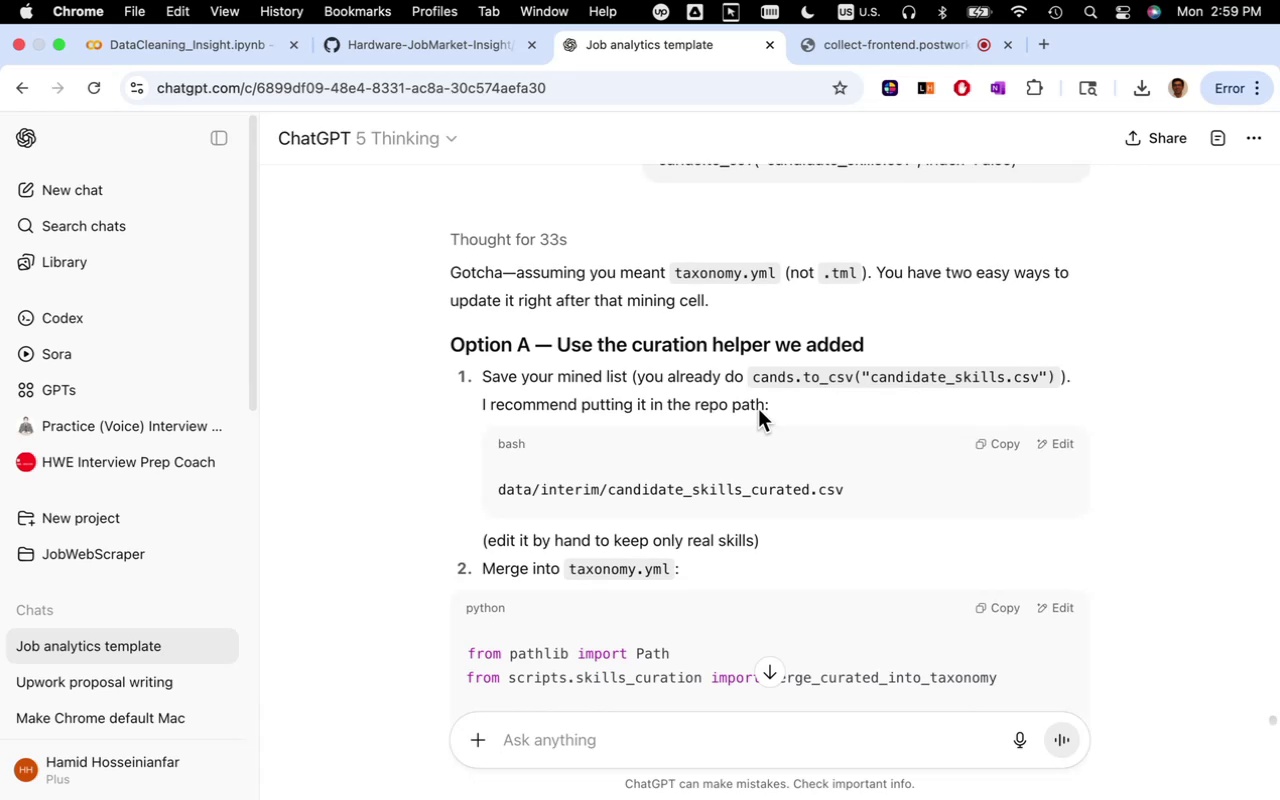 
double_click([224, 570])
 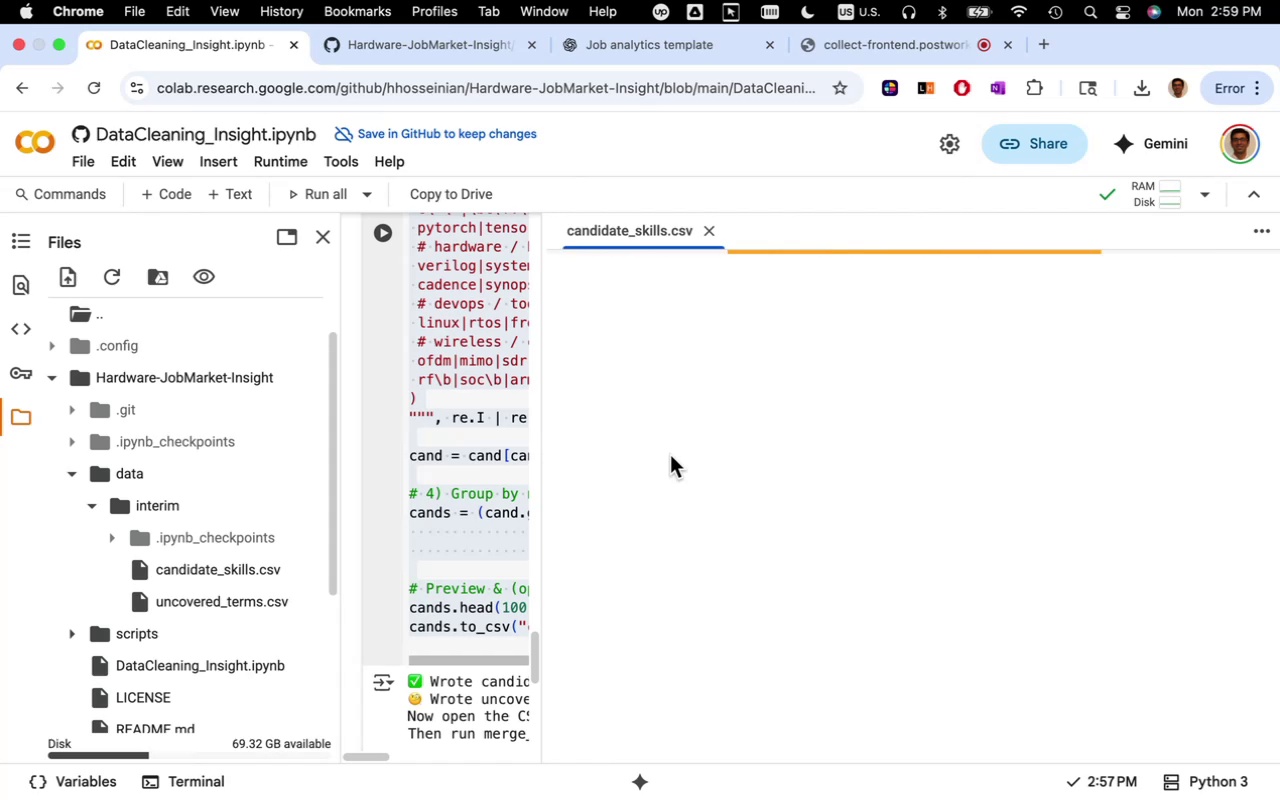 
wait(5.15)
 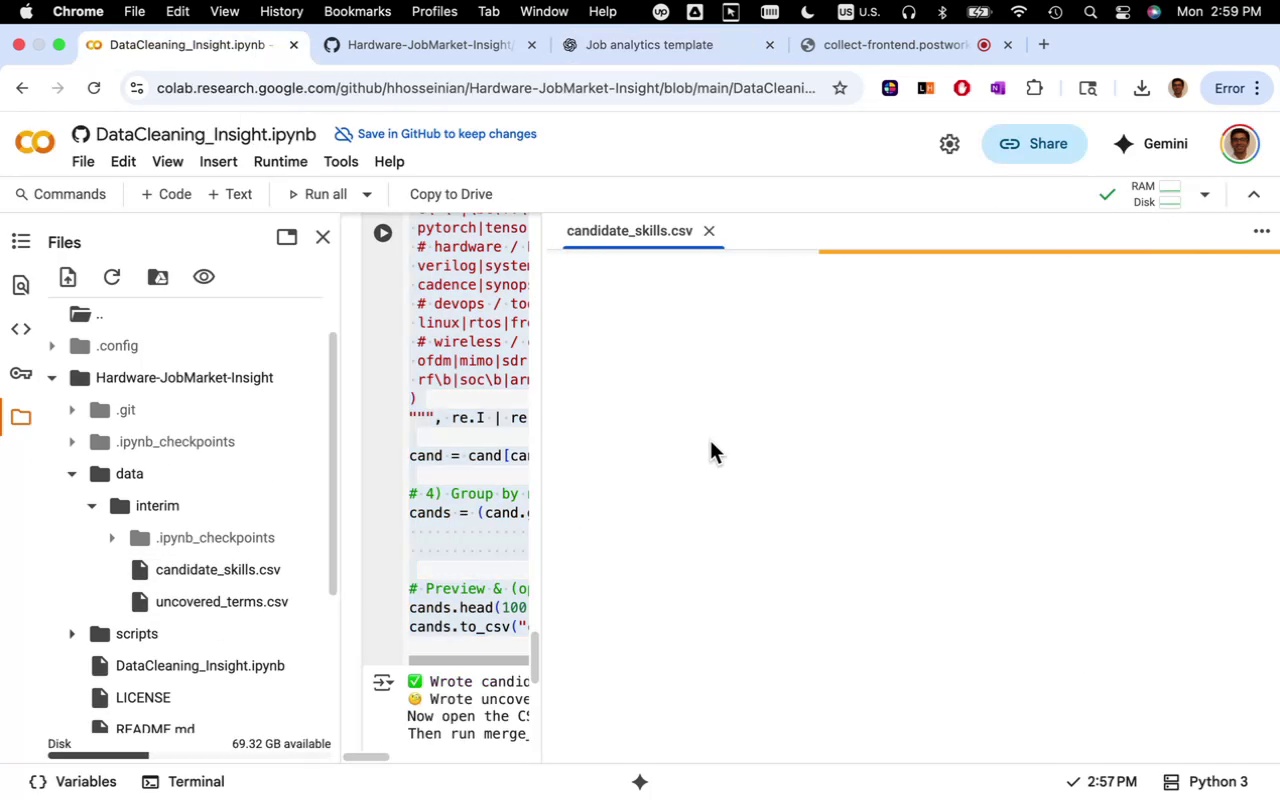 
scroll: coordinate [683, 472], scroll_direction: down, amount: 2.0
 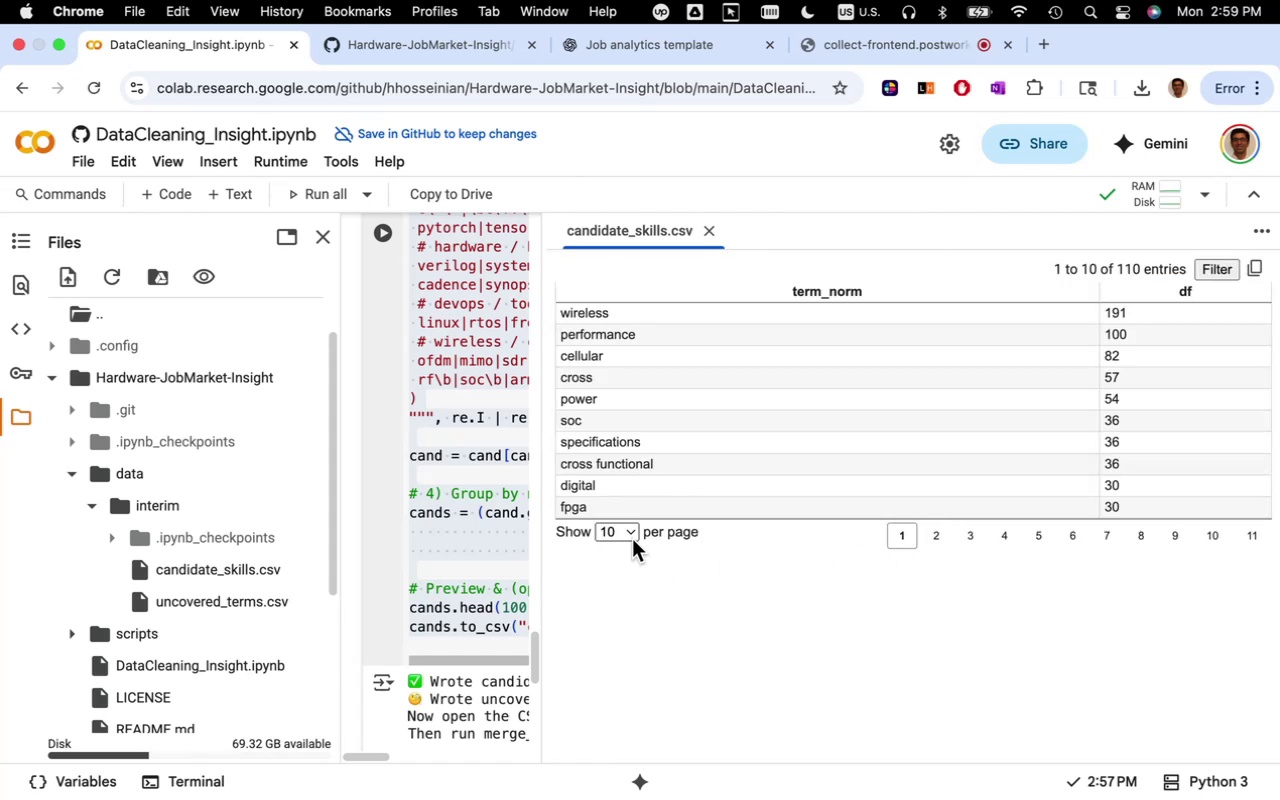 
left_click([626, 529])
 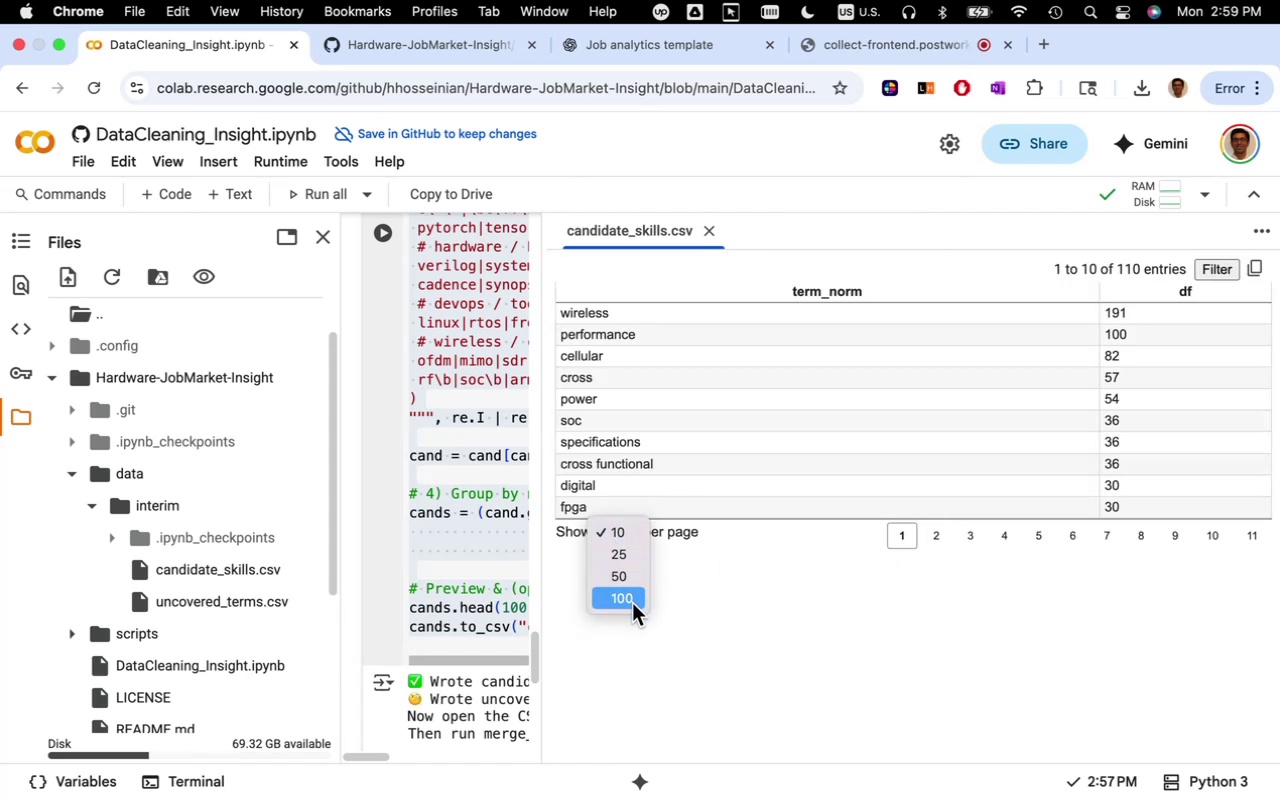 
left_click([630, 600])
 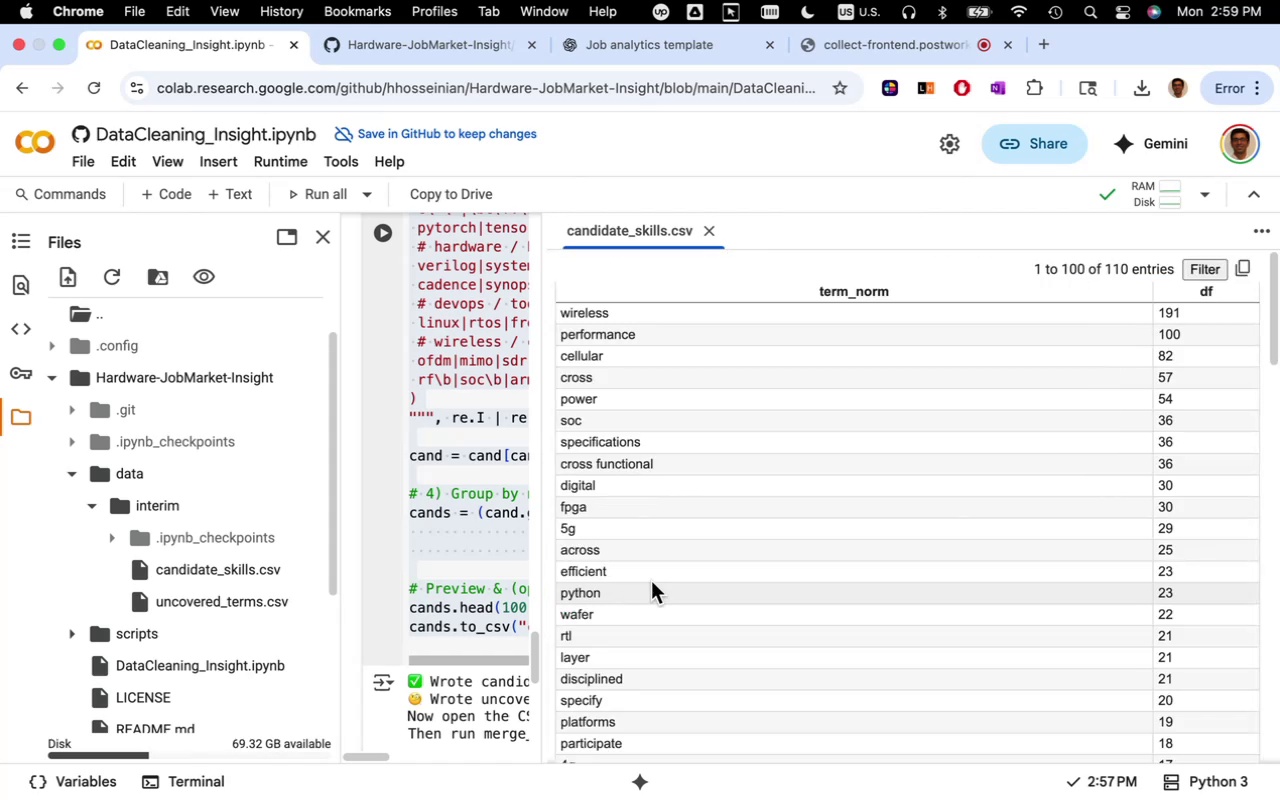 
scroll: coordinate [698, 586], scroll_direction: down, amount: 56.0
 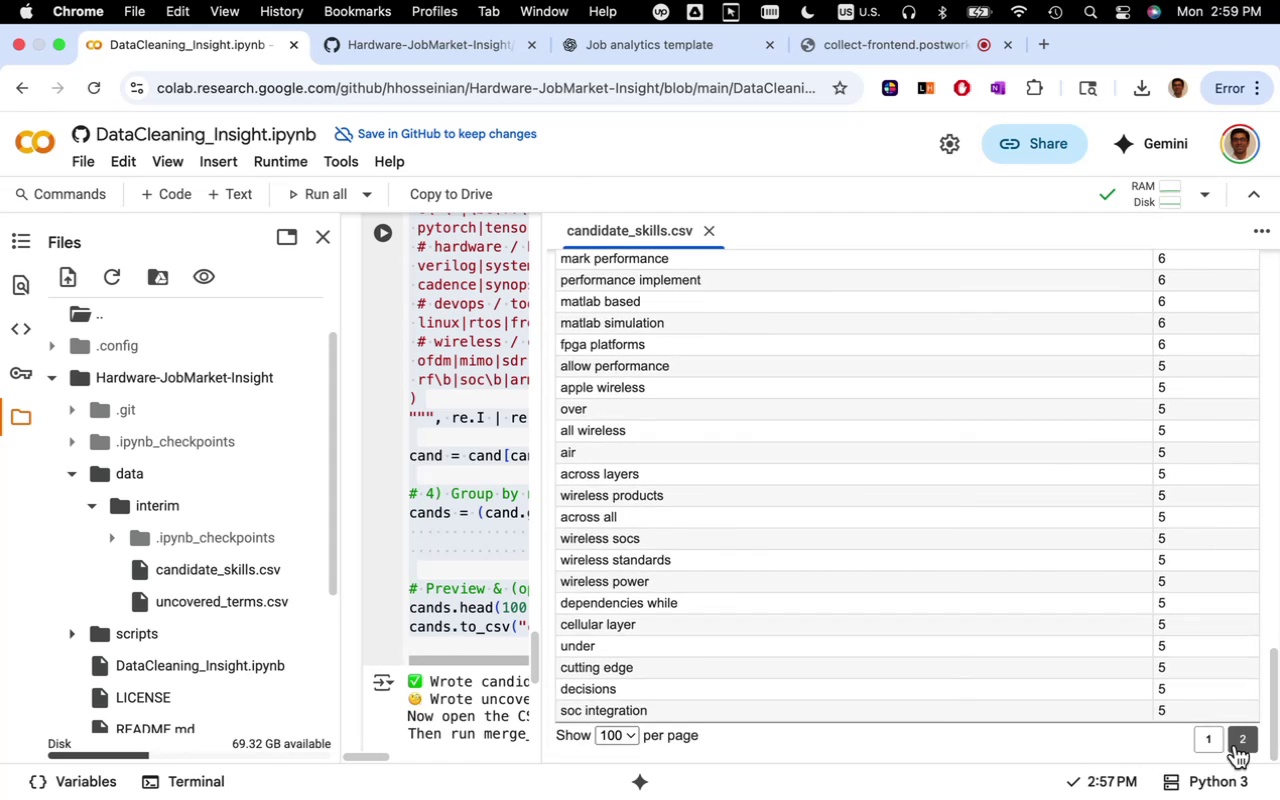 
left_click([1235, 745])
 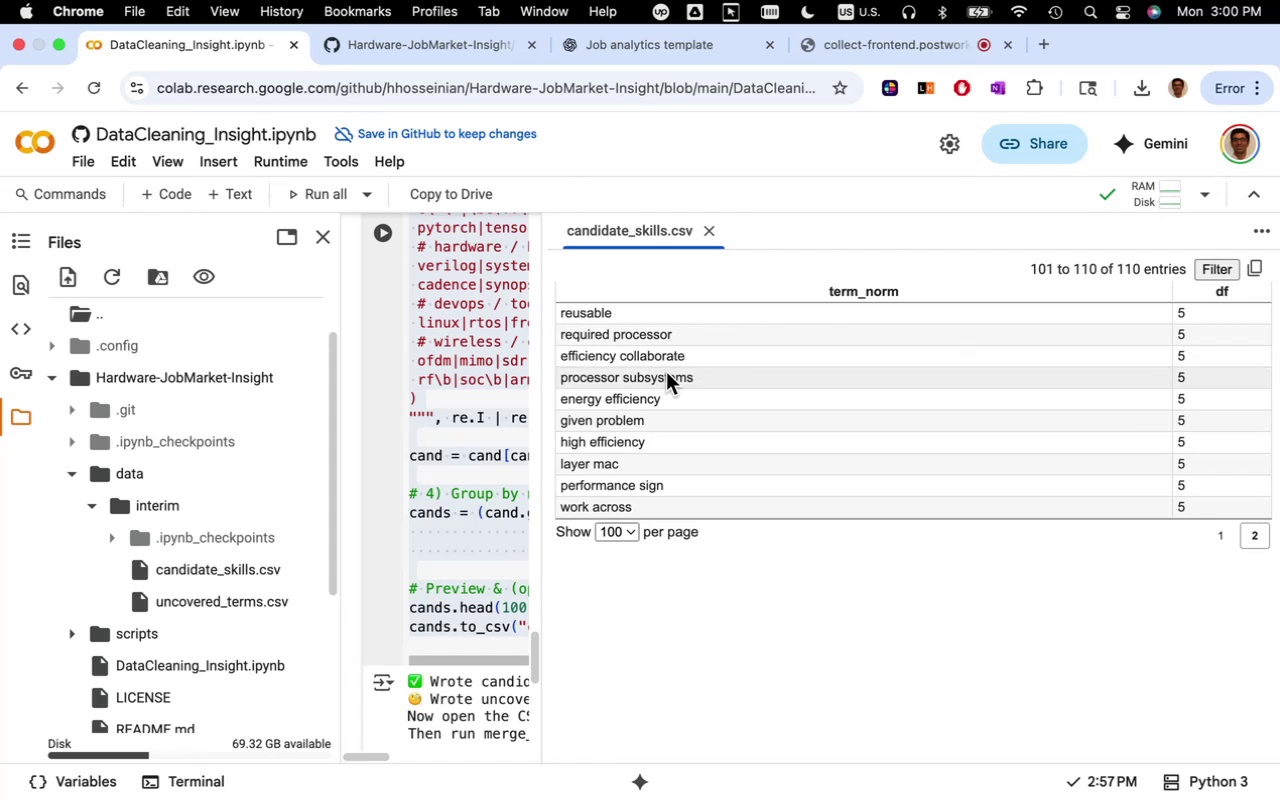 
wait(7.86)
 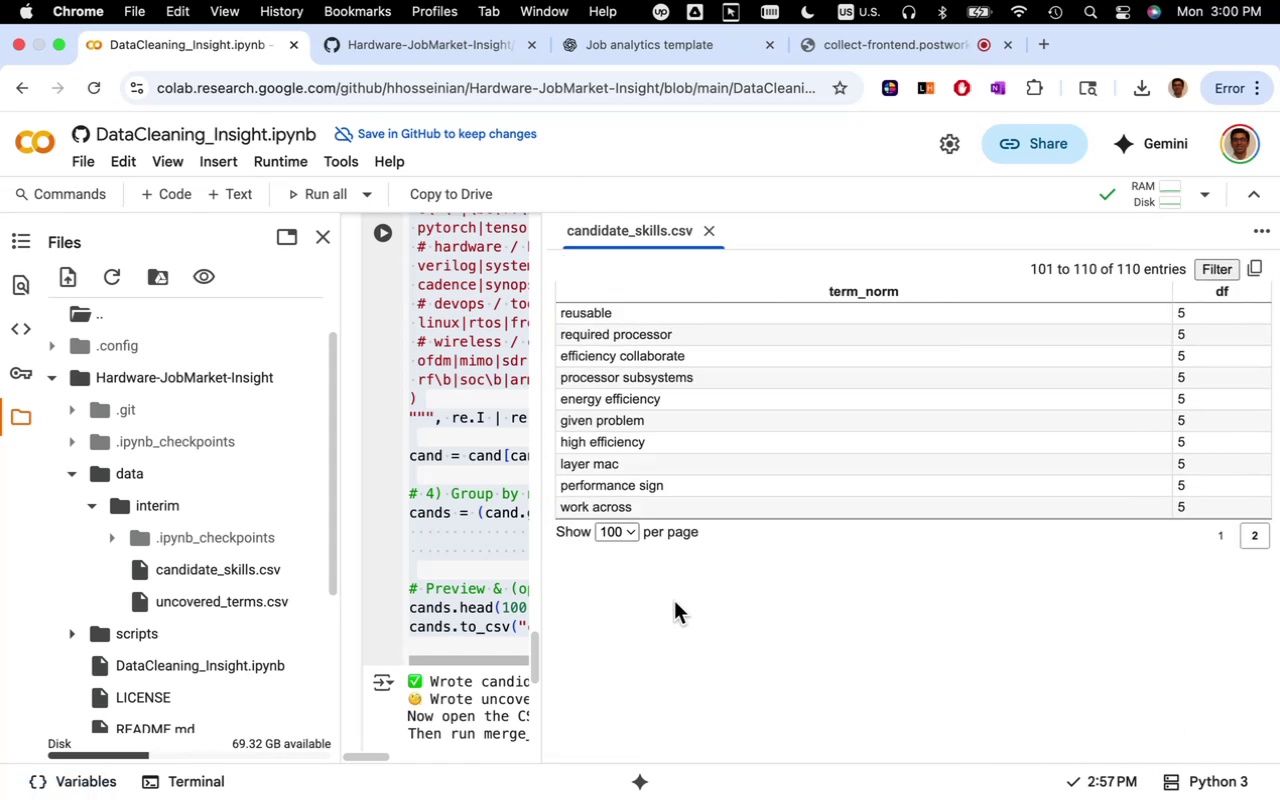 
mouse_move([227, 573])
 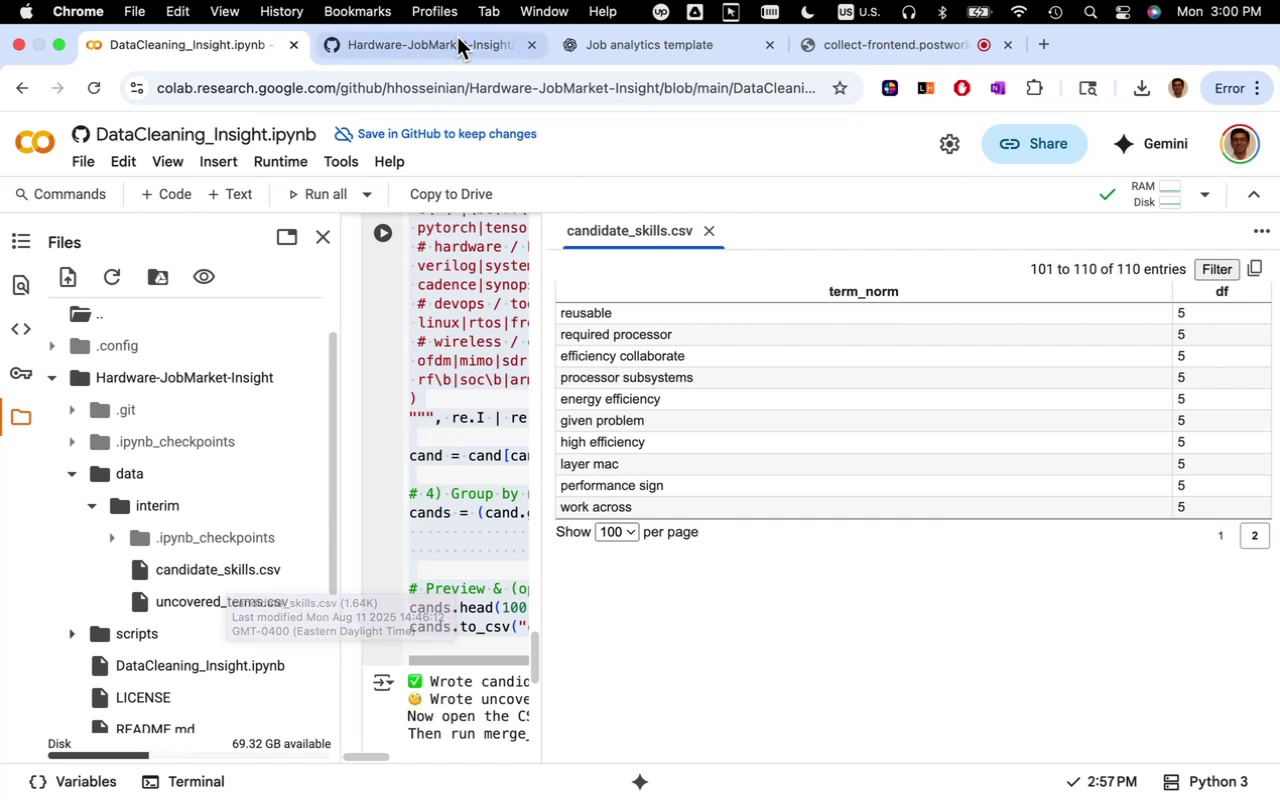 
left_click_drag(start_coordinate=[459, 36], to_coordinate=[458, 41])
 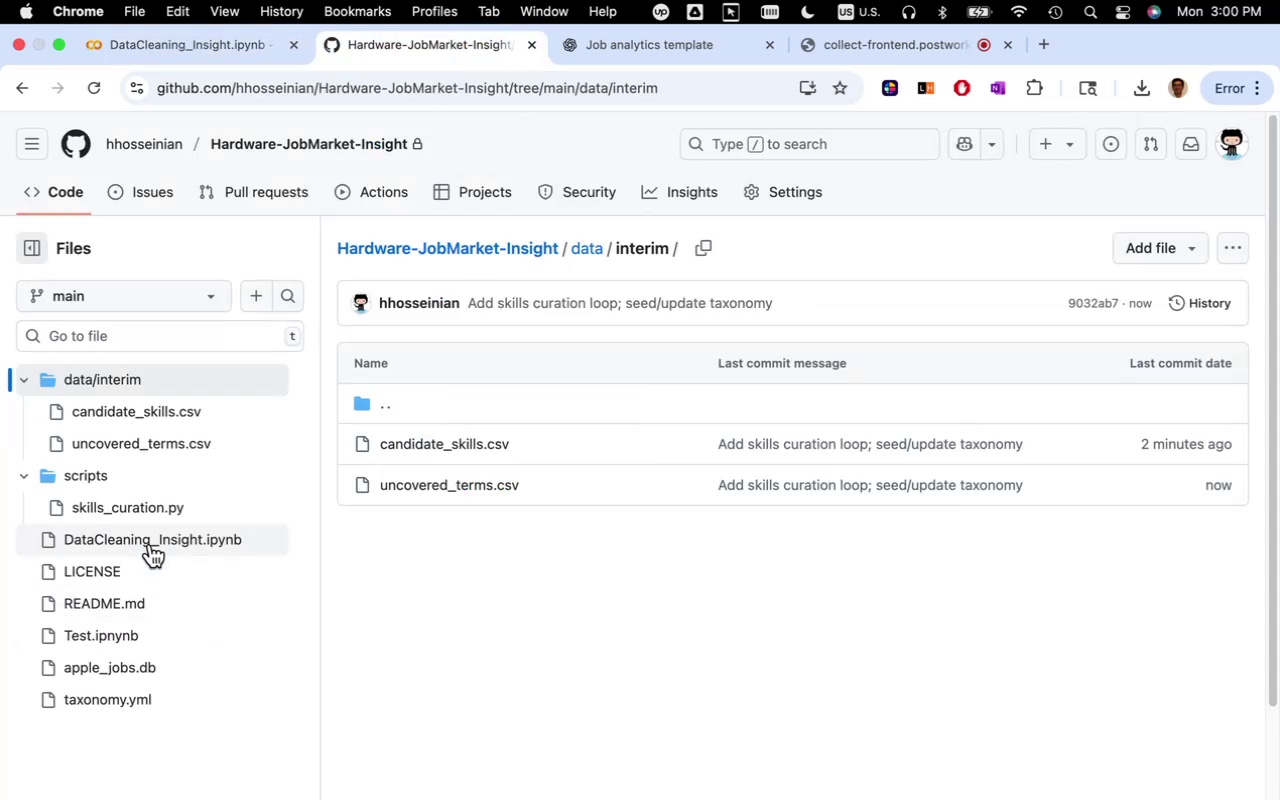 
left_click([132, 485])
 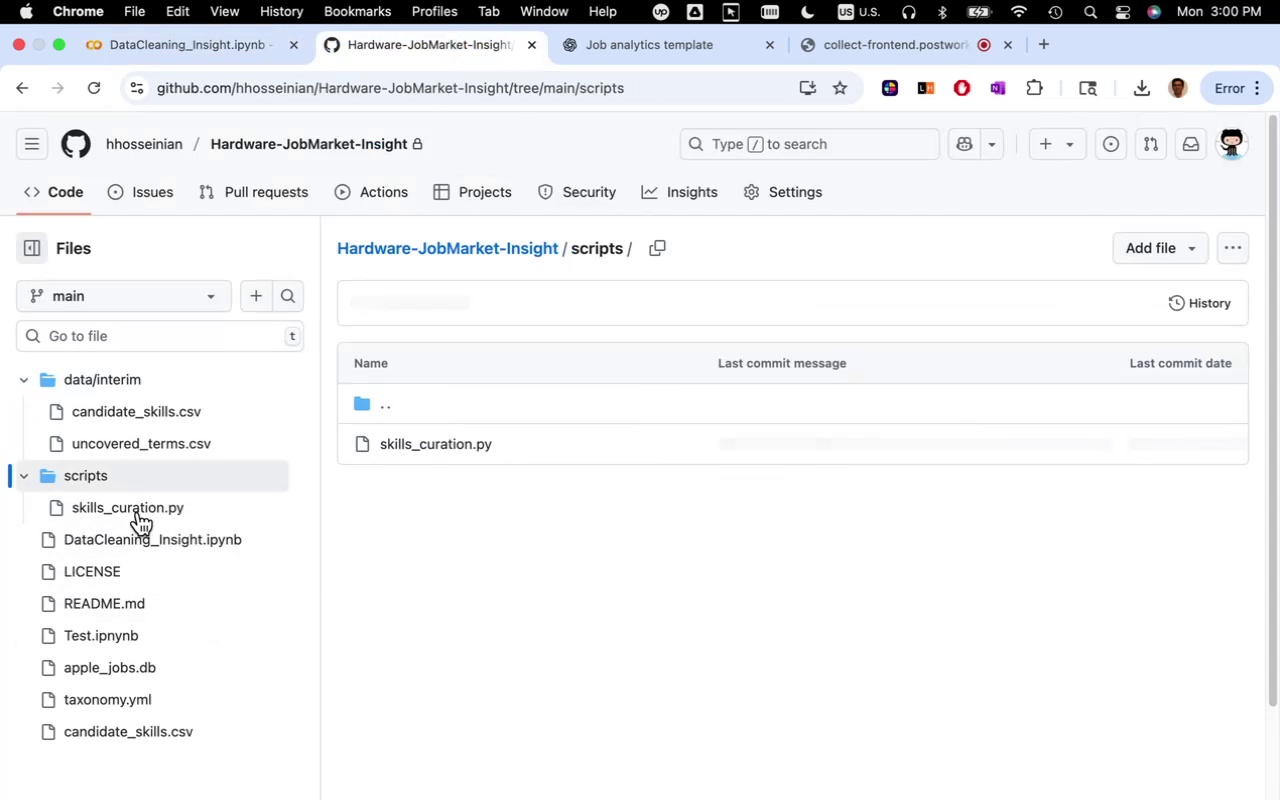 
left_click([139, 510])
 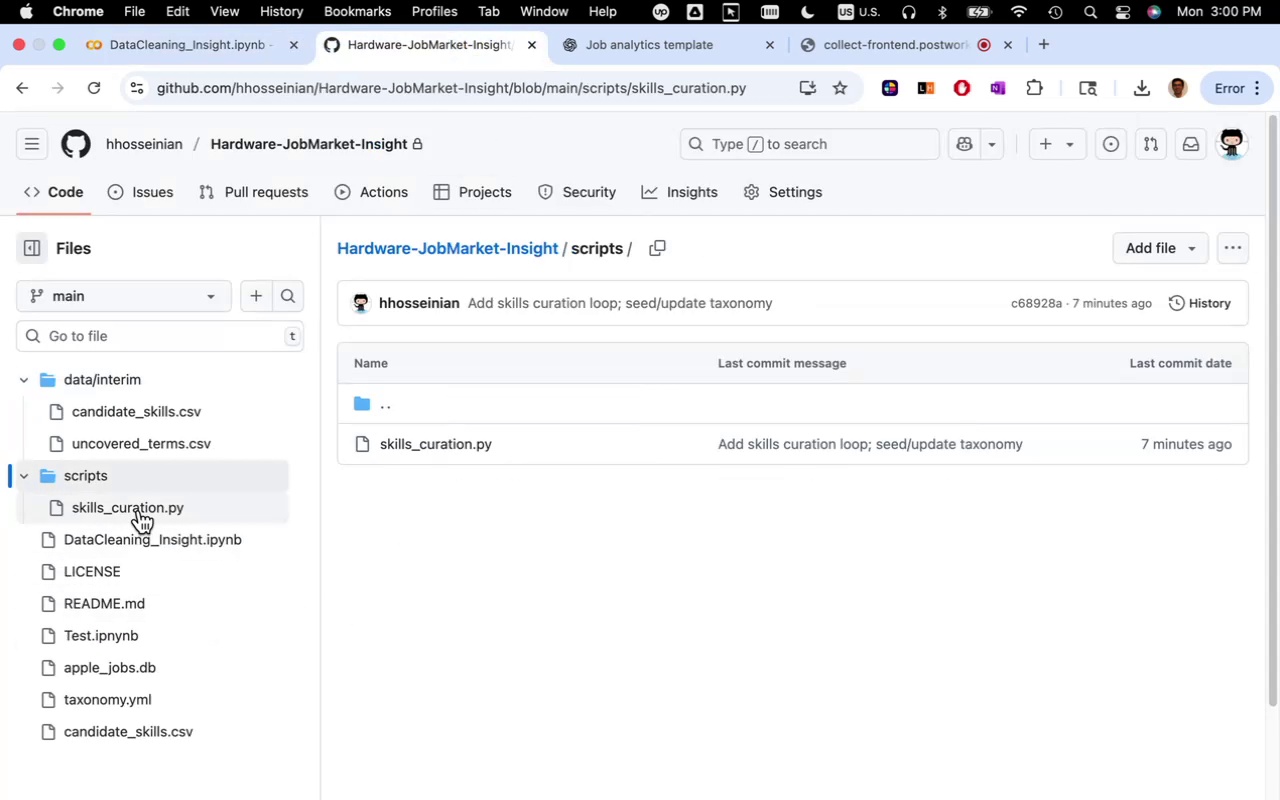 
left_click([139, 510])
 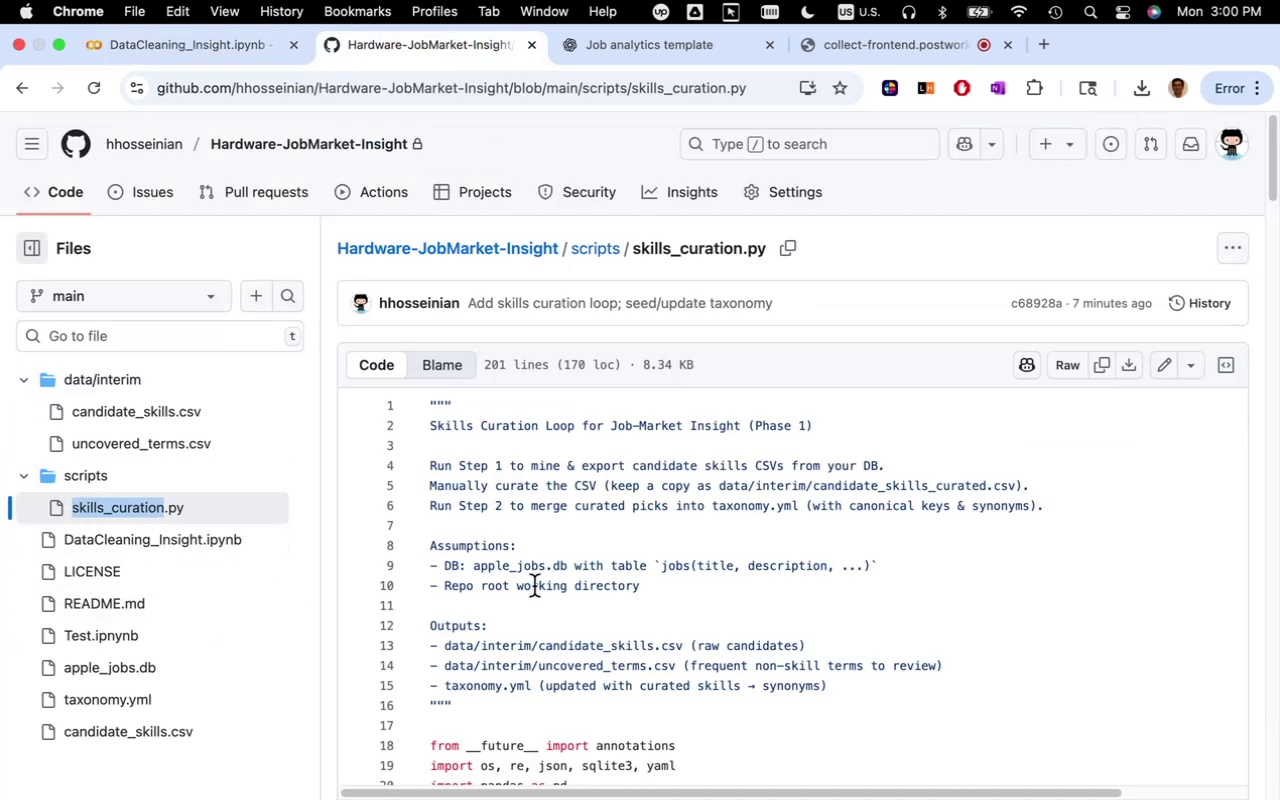 
scroll: coordinate [513, 574], scroll_direction: down, amount: 138.0
 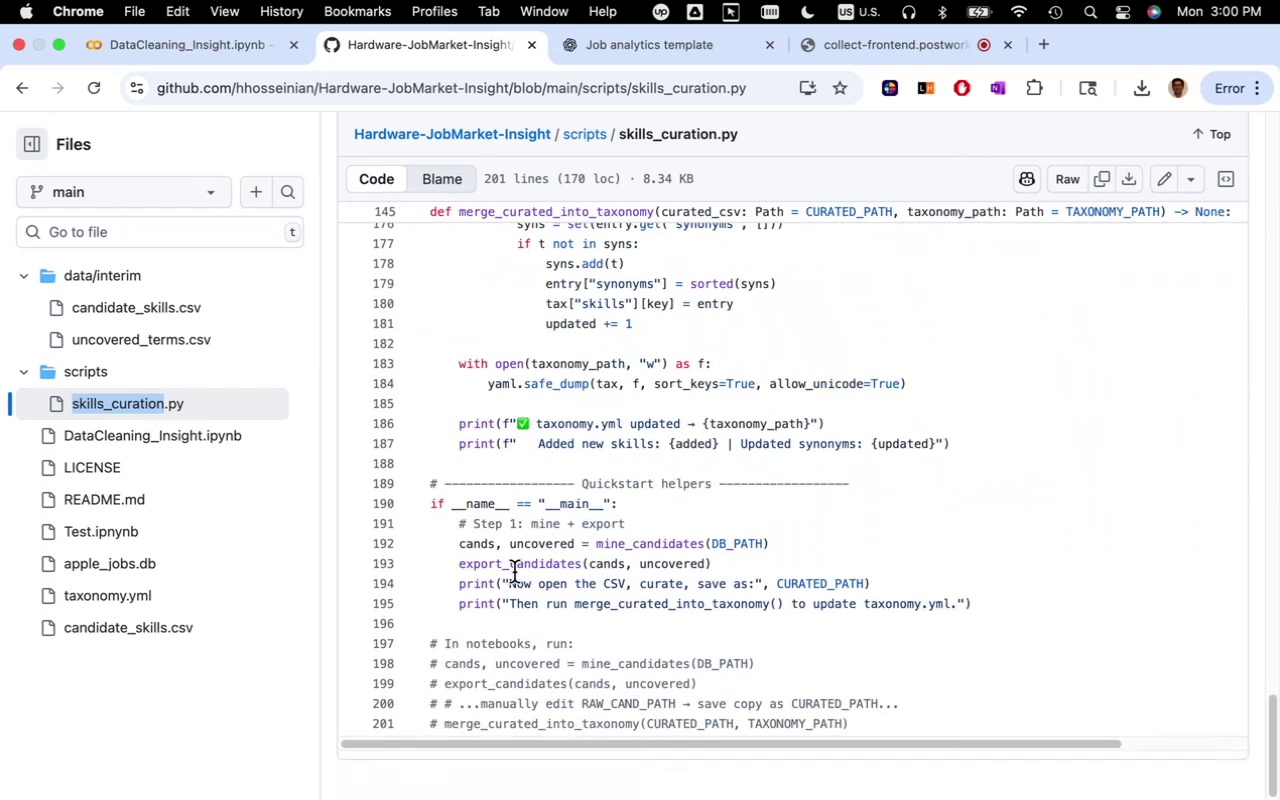 
scroll: coordinate [512, 572], scroll_direction: up, amount: 123.0
 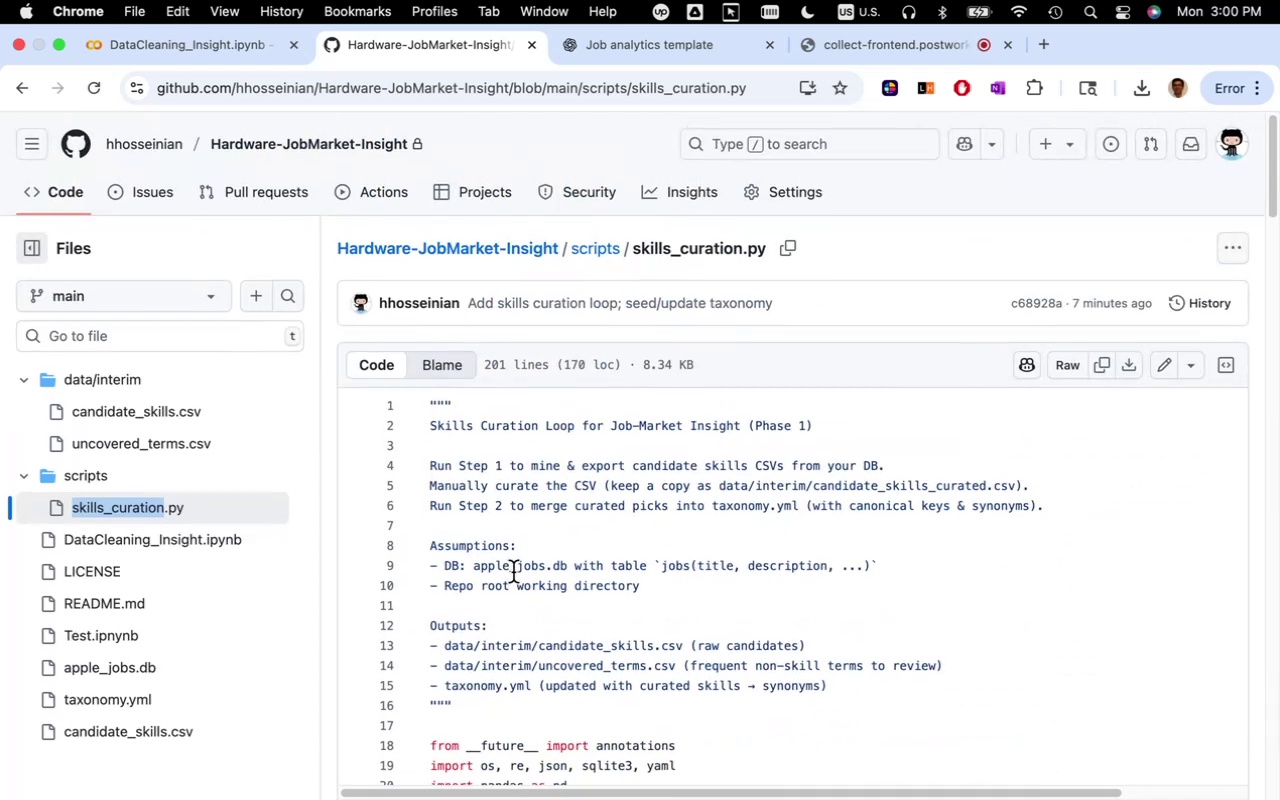 
scroll: coordinate [517, 570], scroll_direction: down, amount: 4.0
 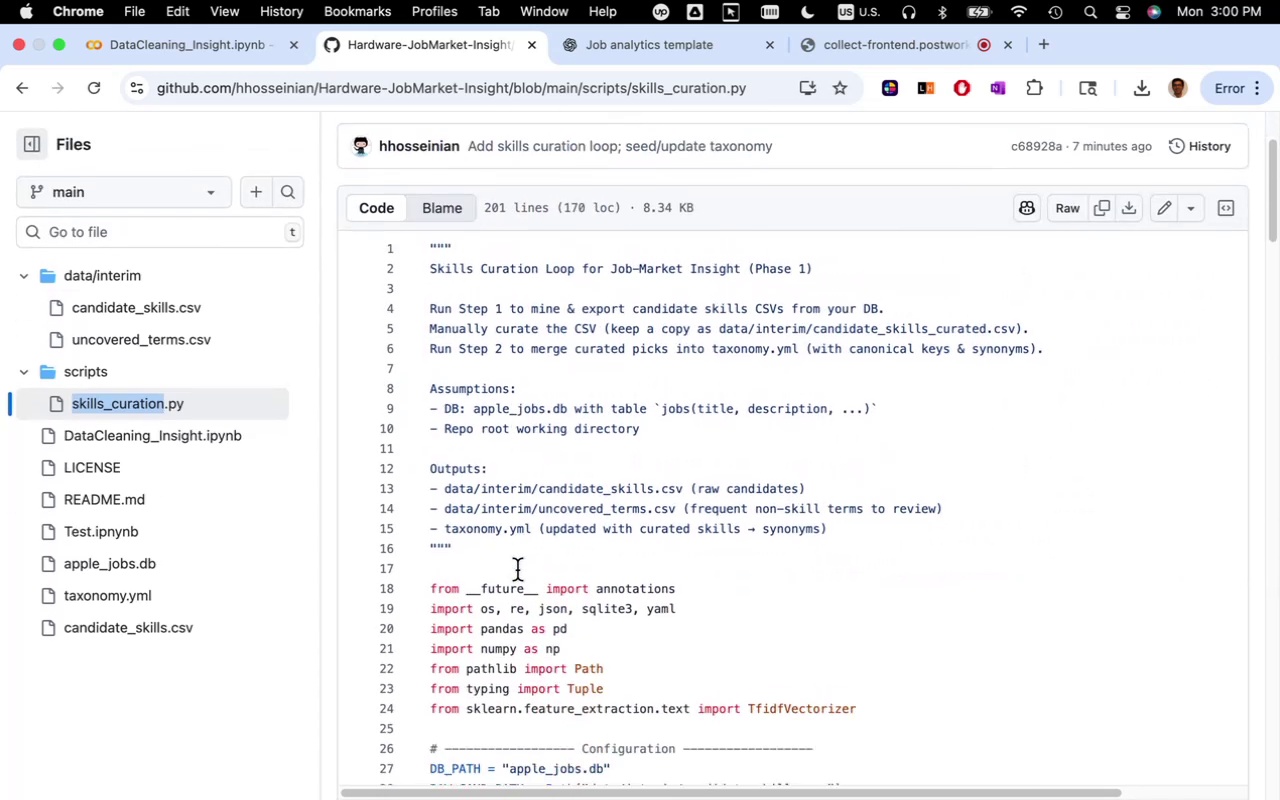 
wait(8.45)
 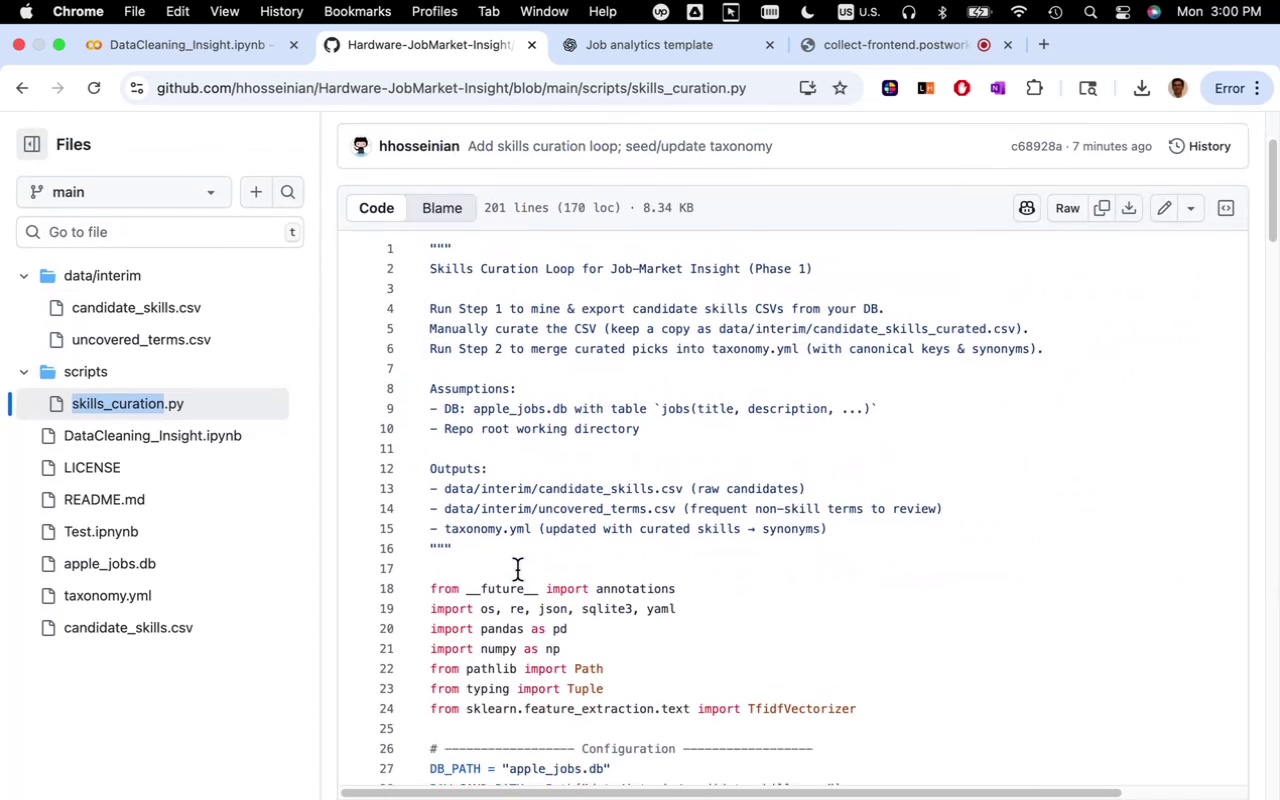 
scroll: coordinate [544, 558], scroll_direction: down, amount: 6.0
 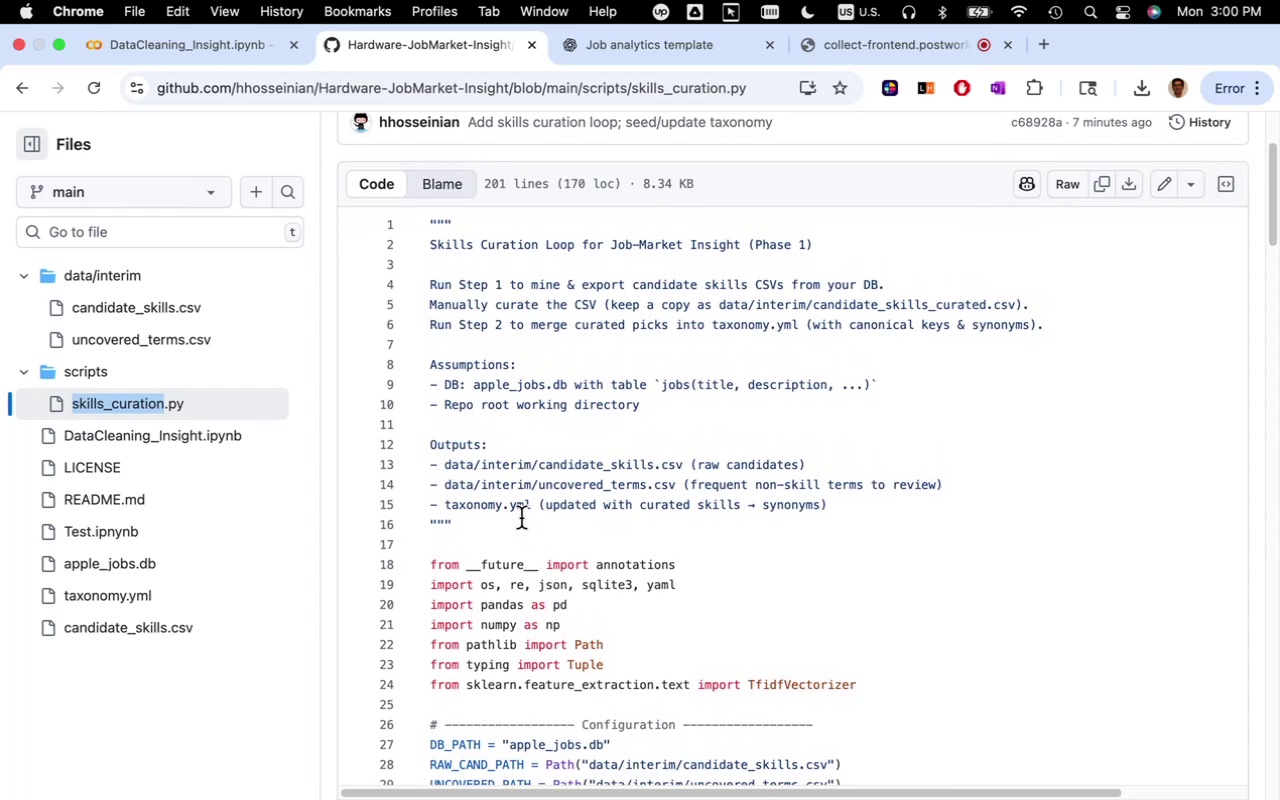 
wait(8.11)
 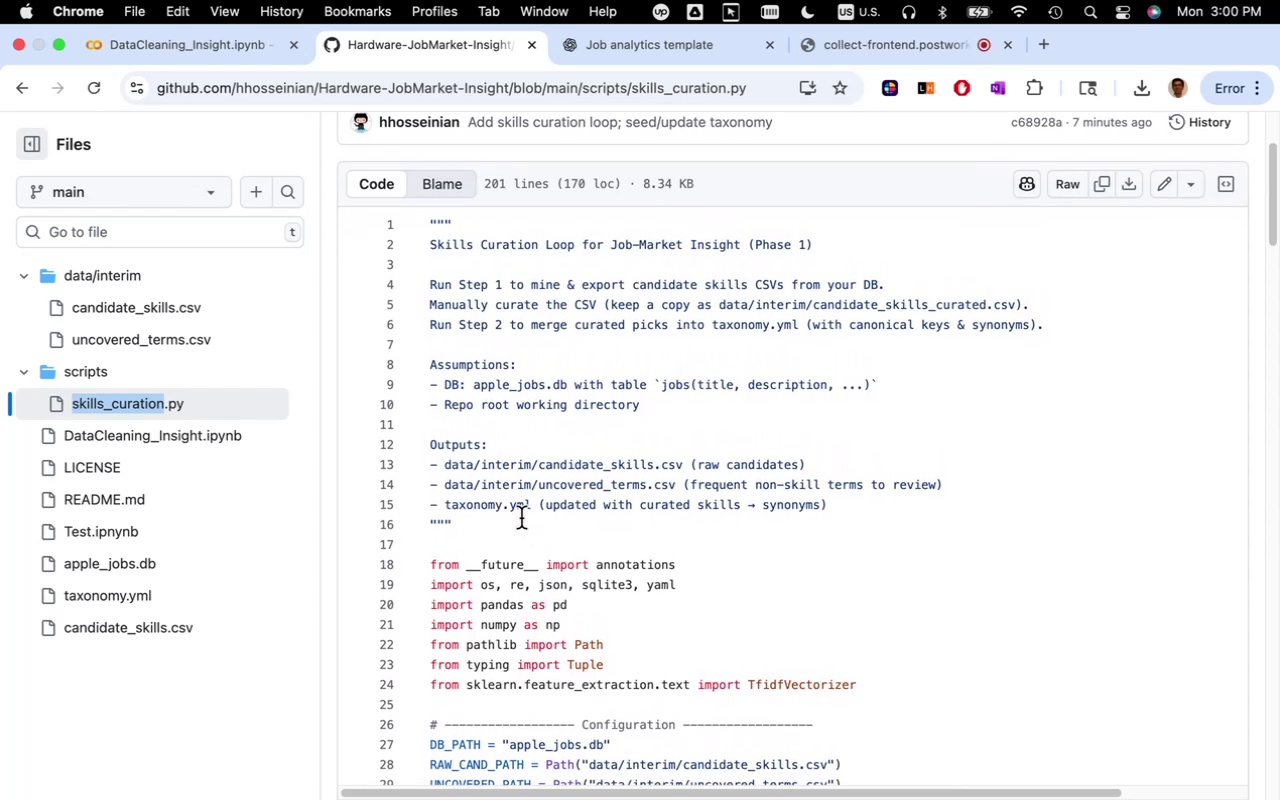 
scroll: coordinate [520, 551], scroll_direction: down, amount: 5.0
 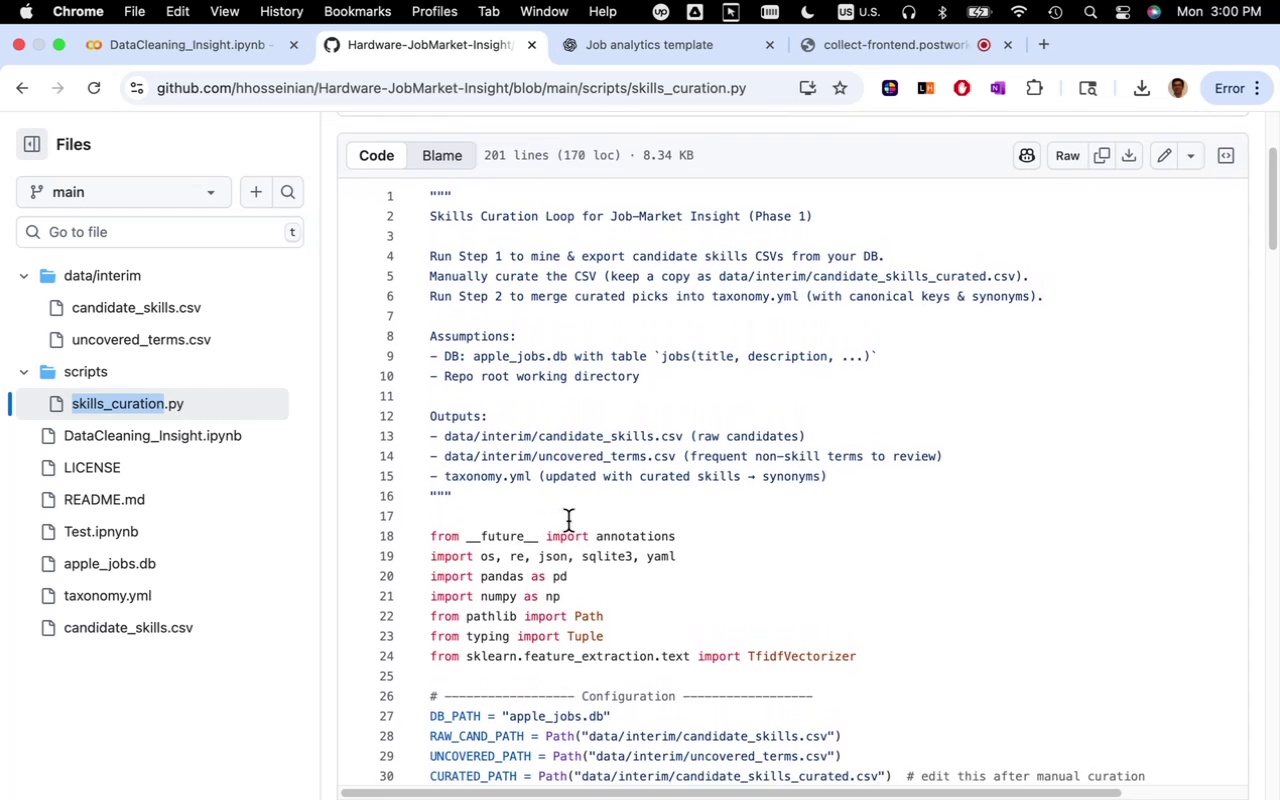 
wait(6.51)
 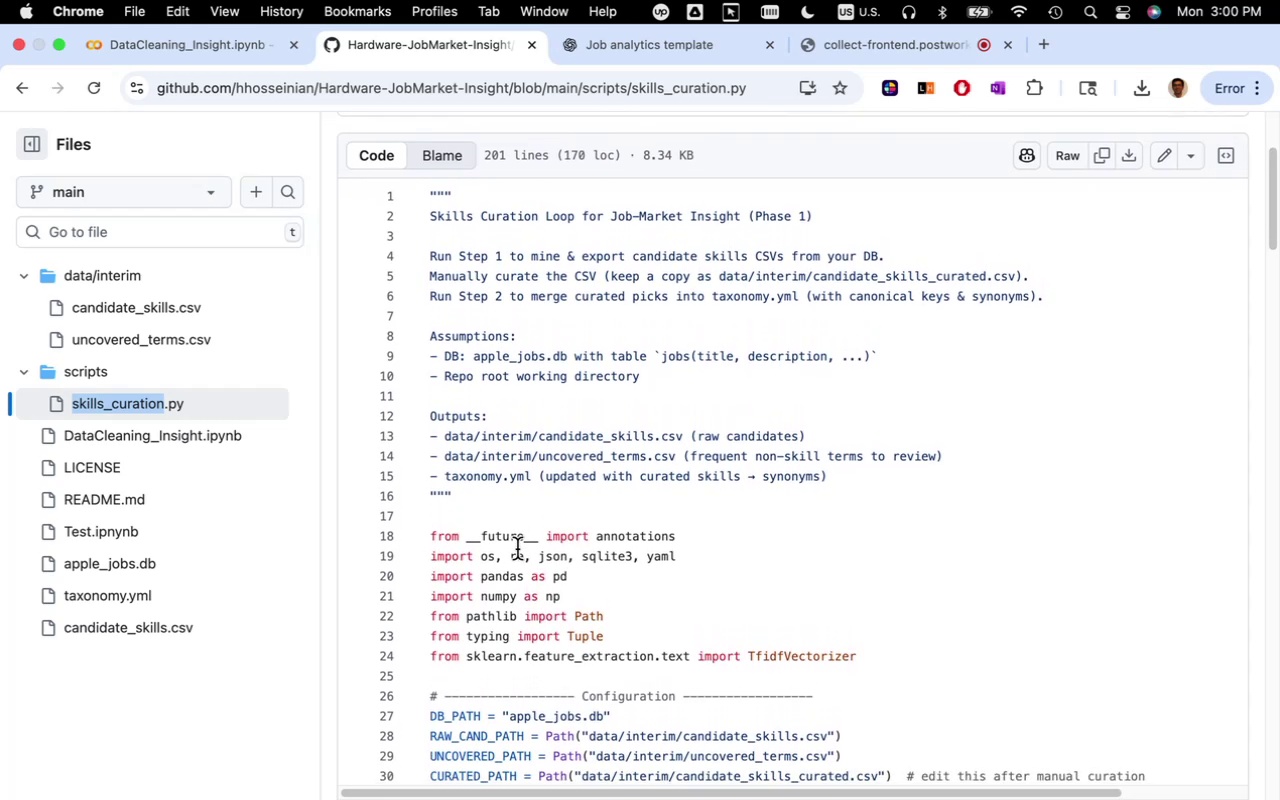 
left_click([581, 520])
 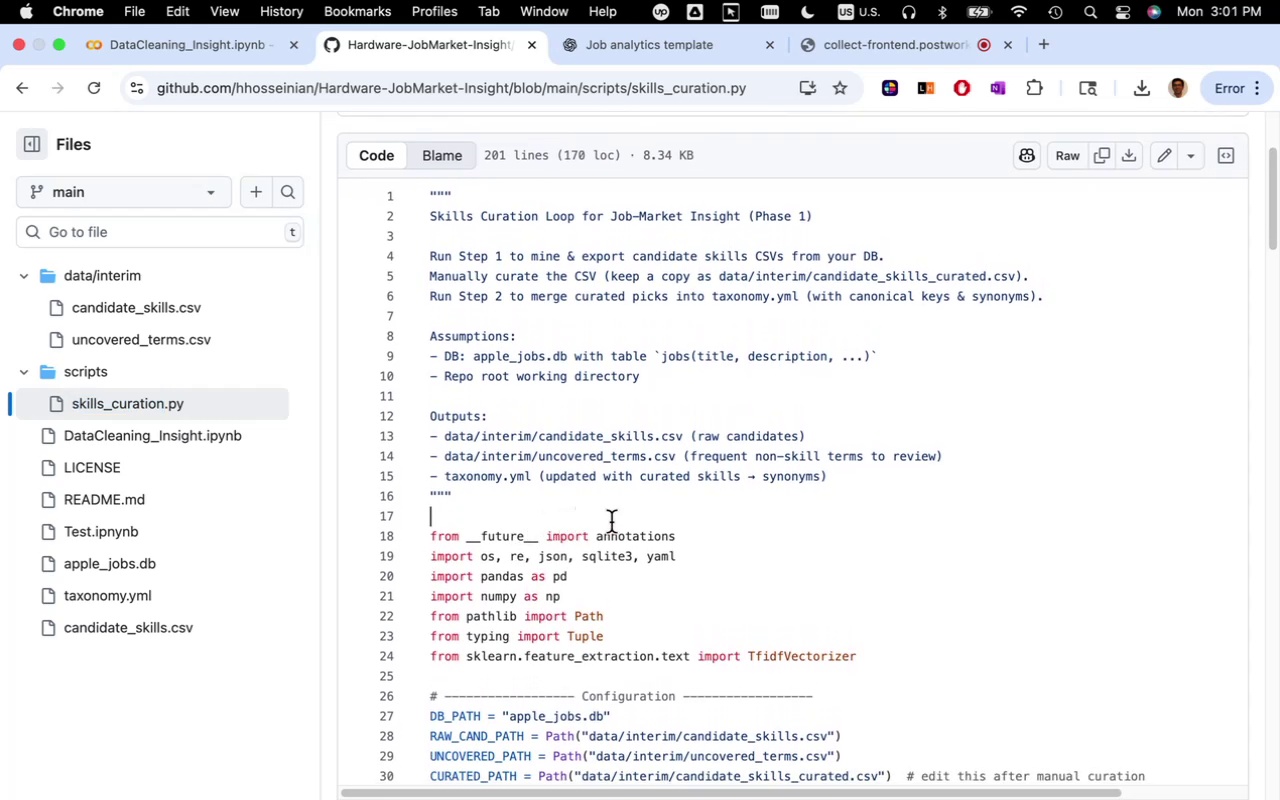 
scroll: coordinate [614, 523], scroll_direction: down, amount: 10.0
 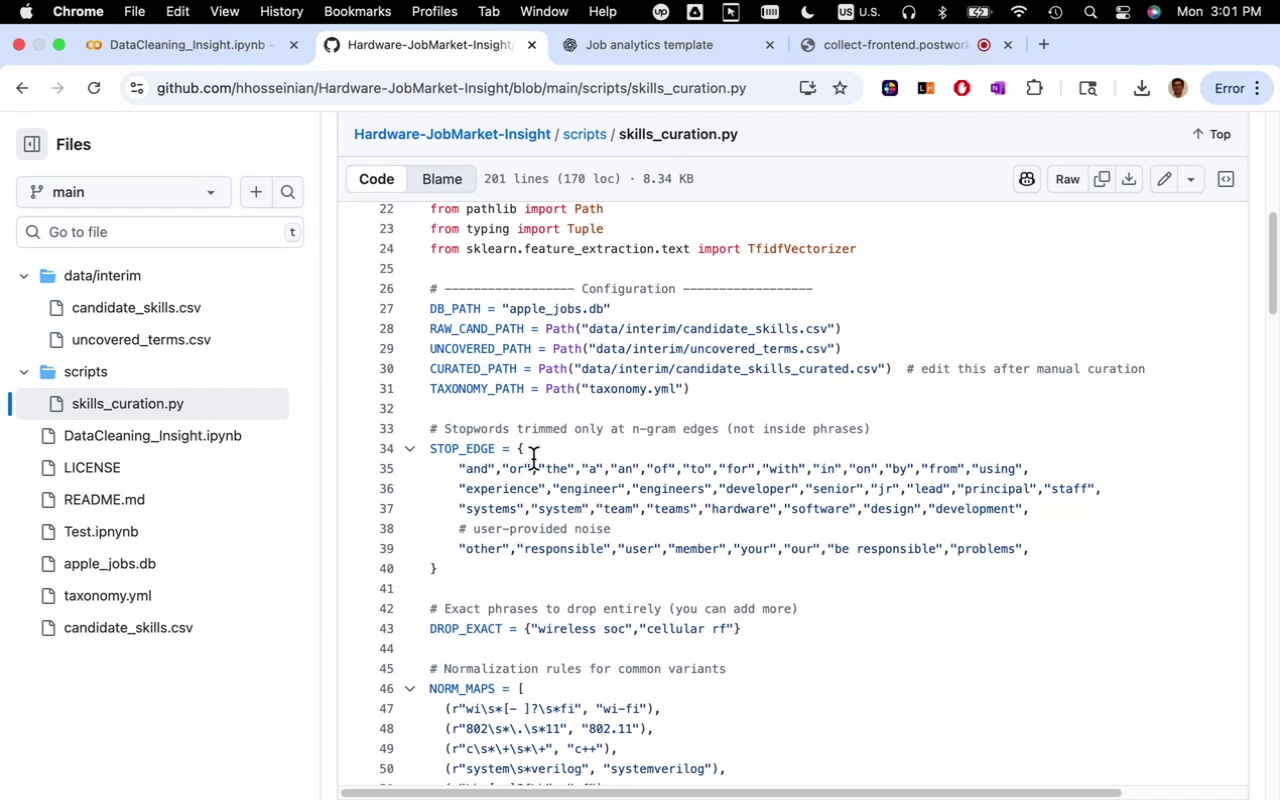 
wait(5.68)
 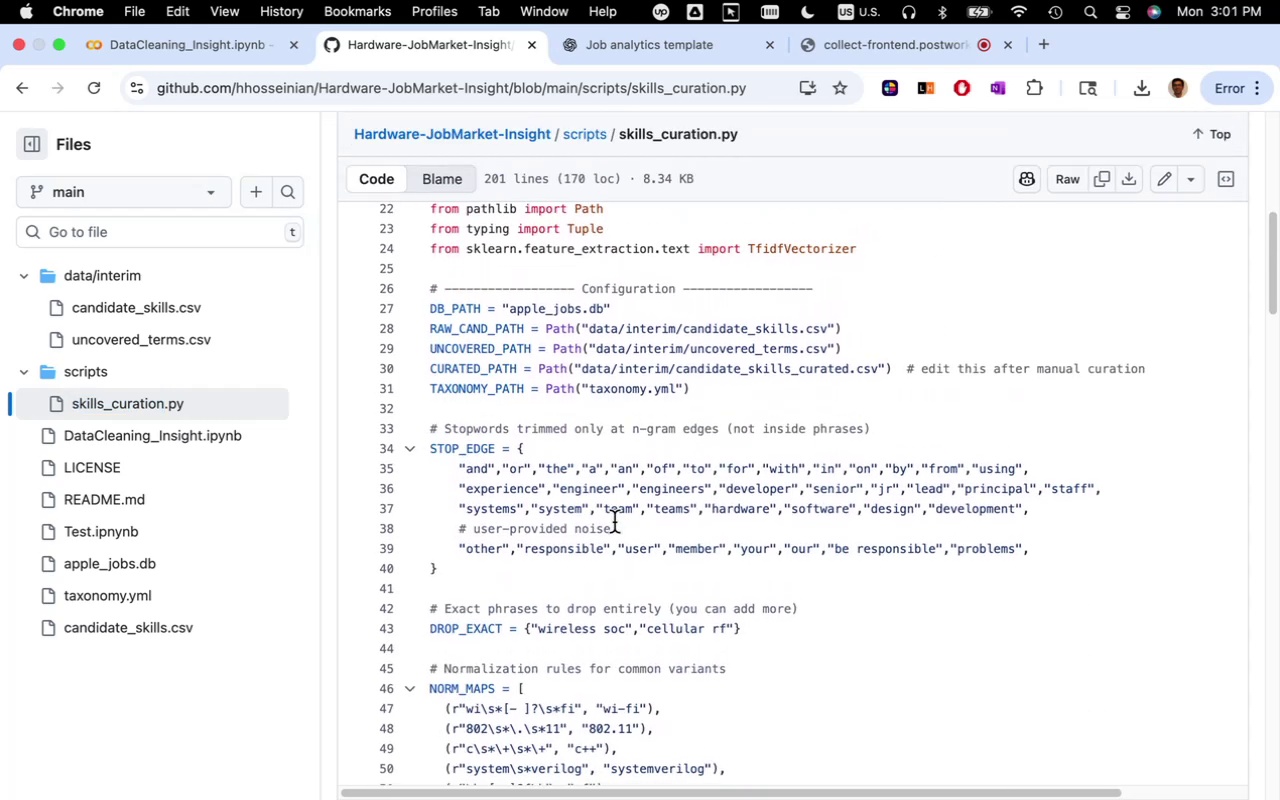 
left_click([260, 54])
 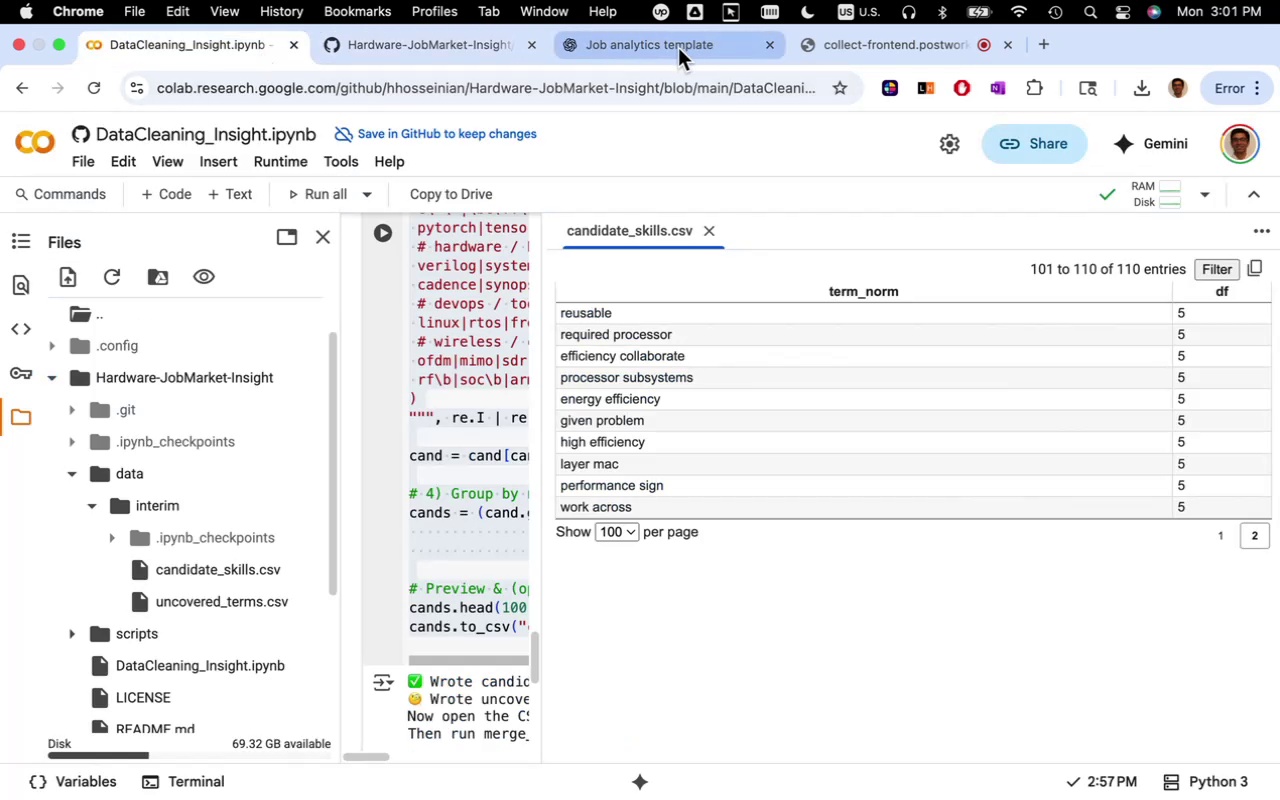 
left_click([678, 48])
 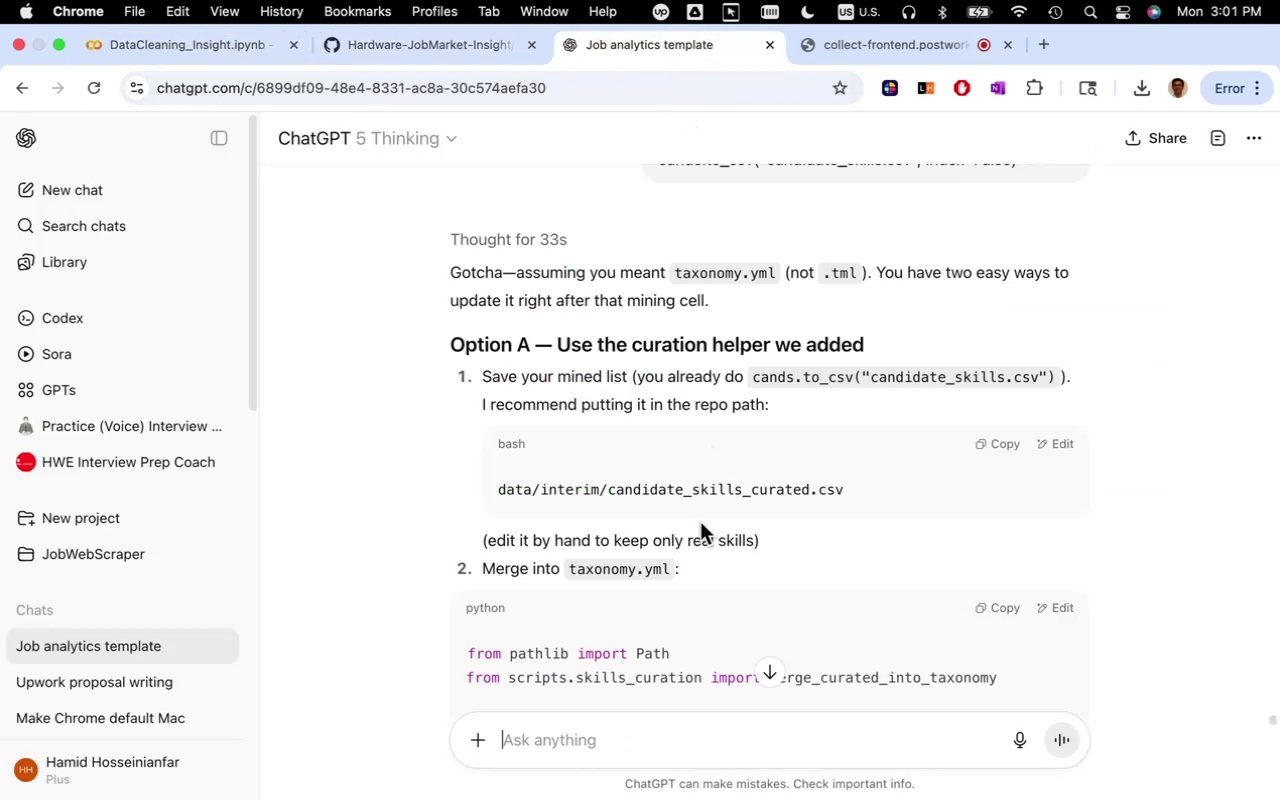 
scroll: coordinate [701, 522], scroll_direction: down, amount: 7.0
 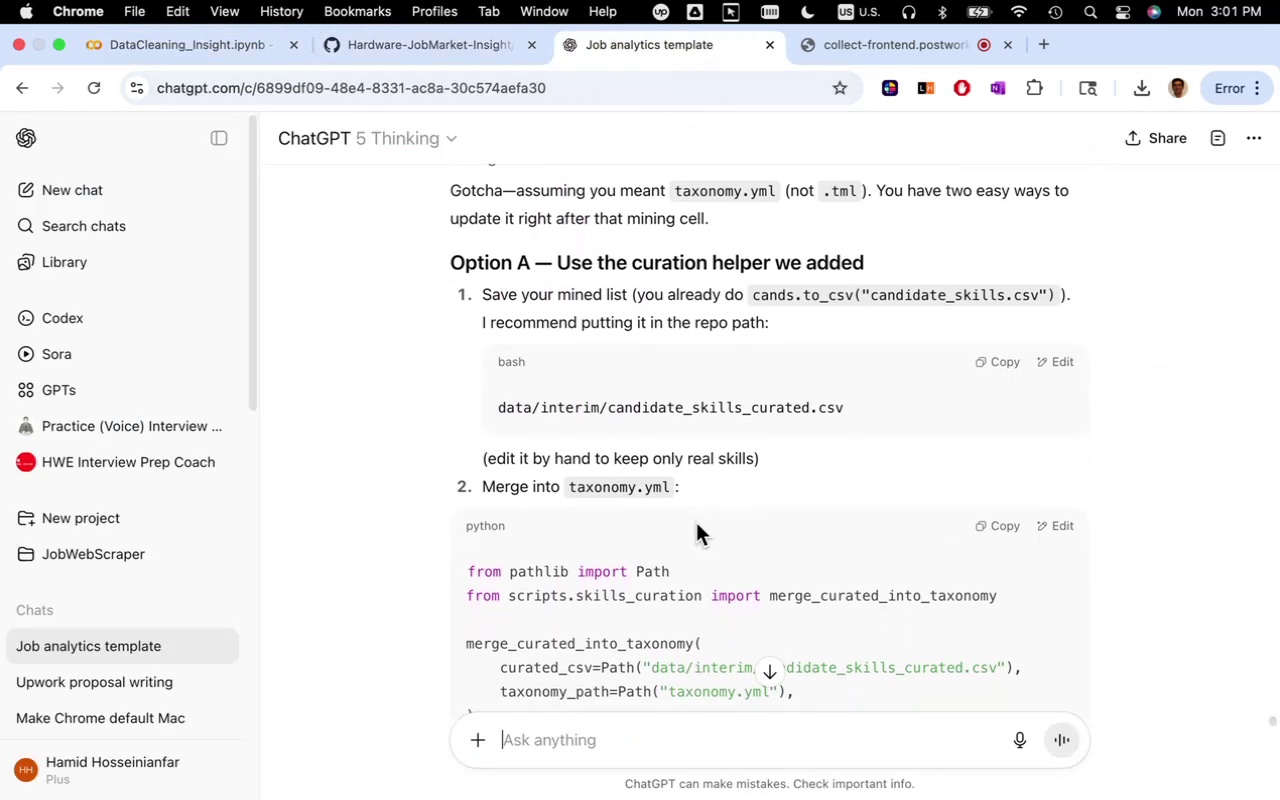 
scroll: coordinate [706, 524], scroll_direction: up, amount: 134.0
 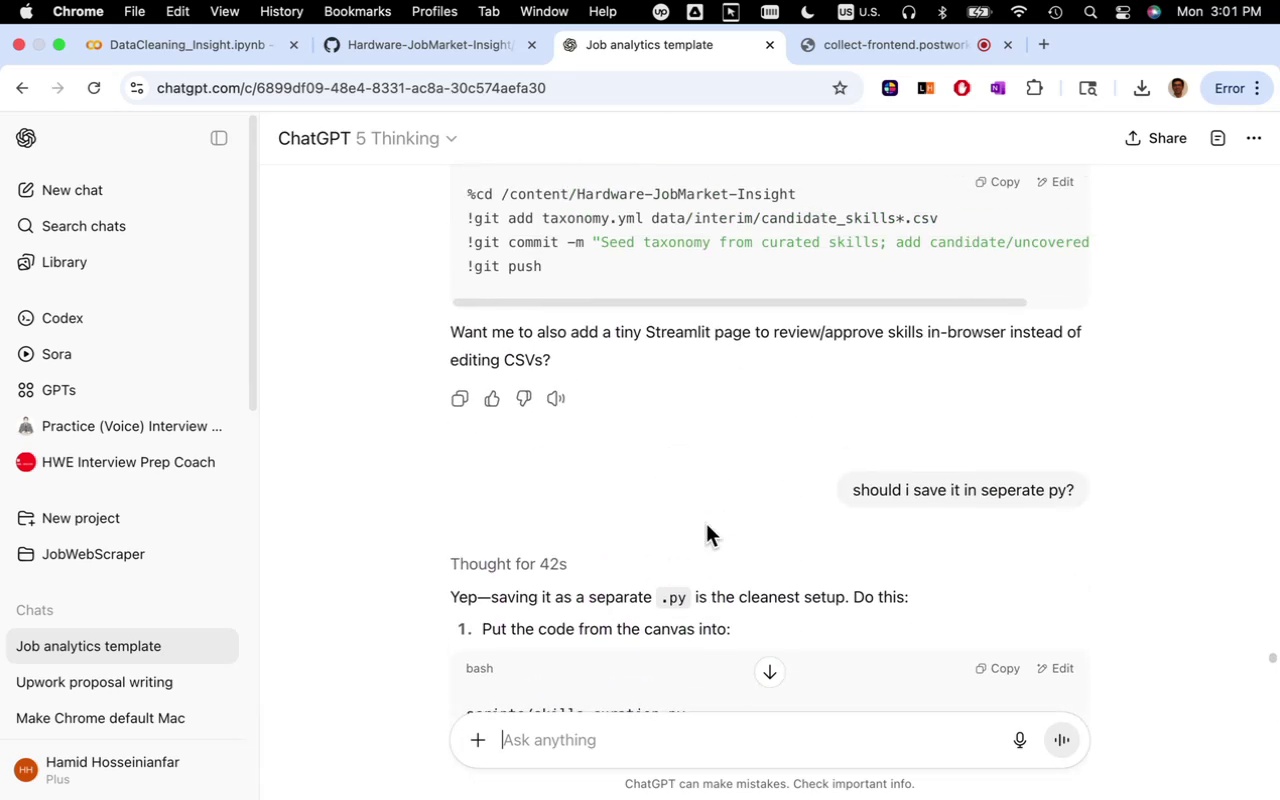 
scroll: coordinate [707, 530], scroll_direction: down, amount: 6.0
 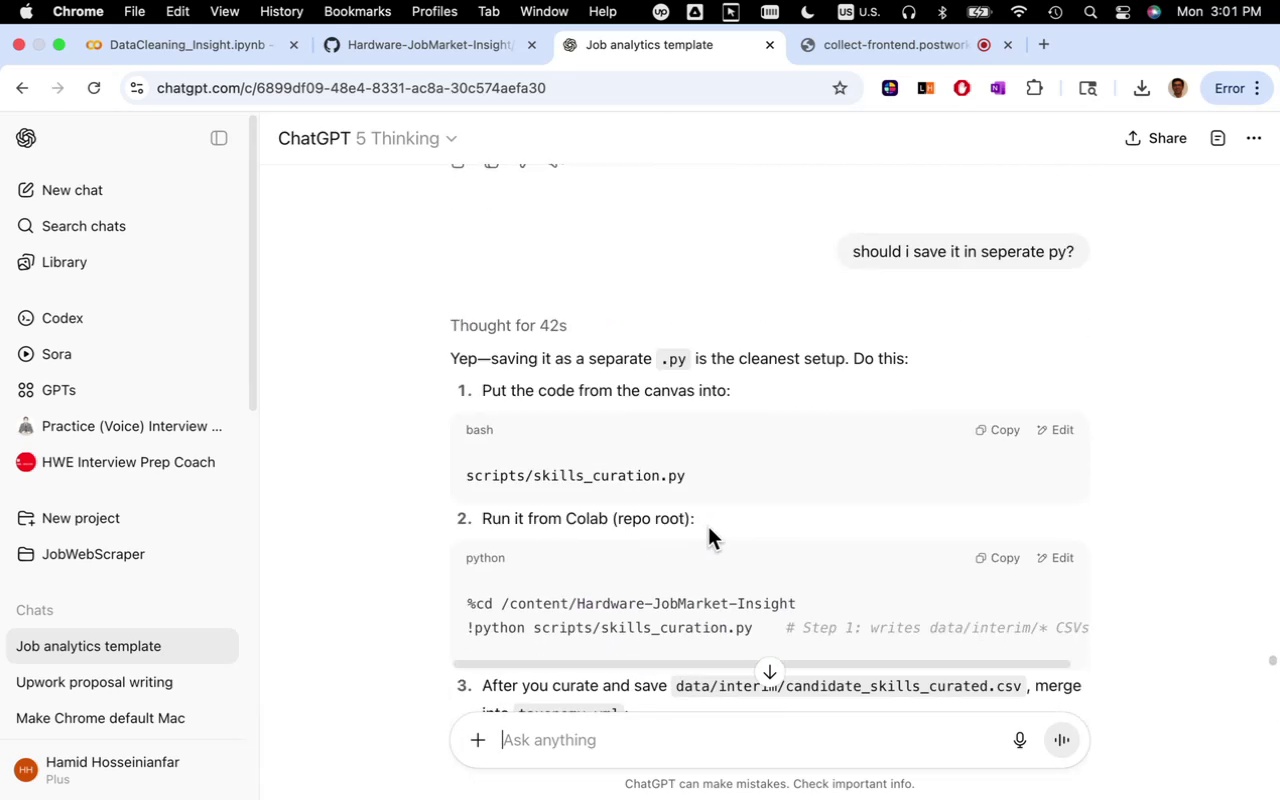 
scroll: coordinate [708, 527], scroll_direction: up, amount: 9.0
 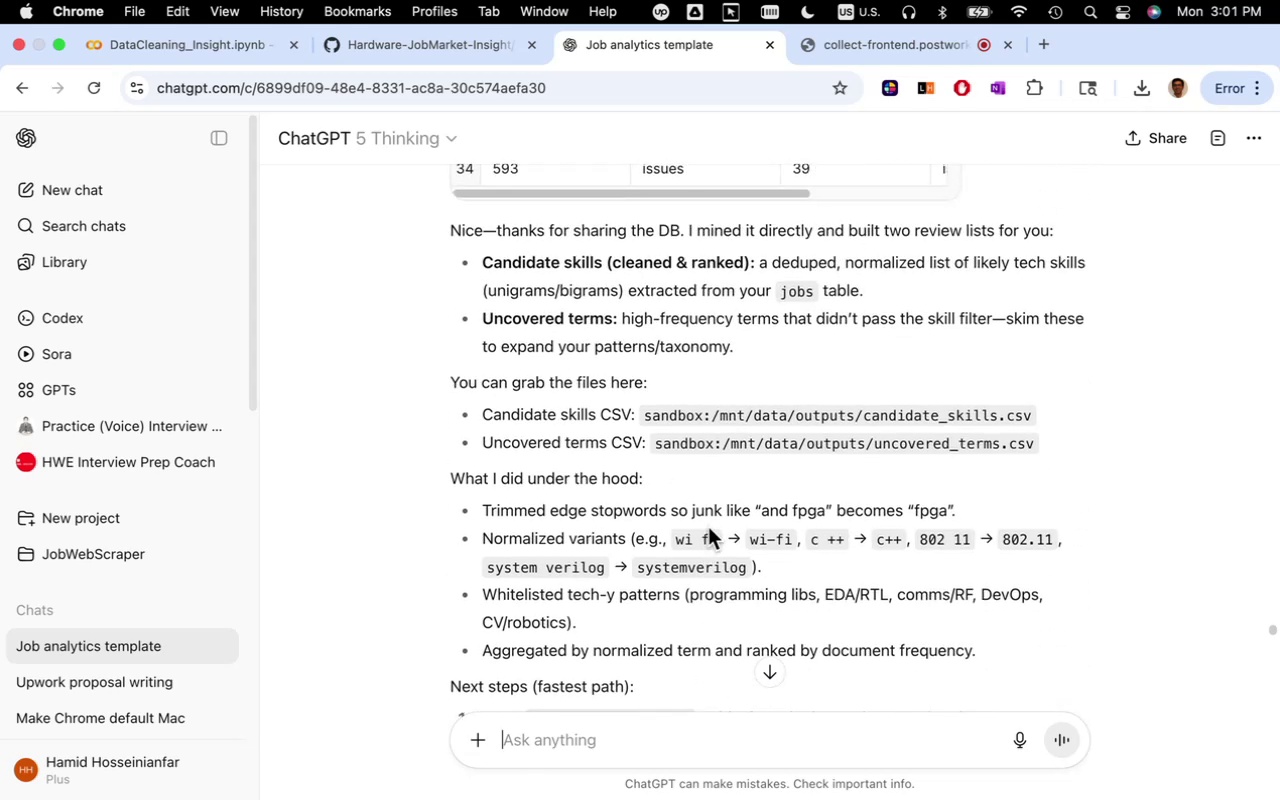 
key(Meta+F)
 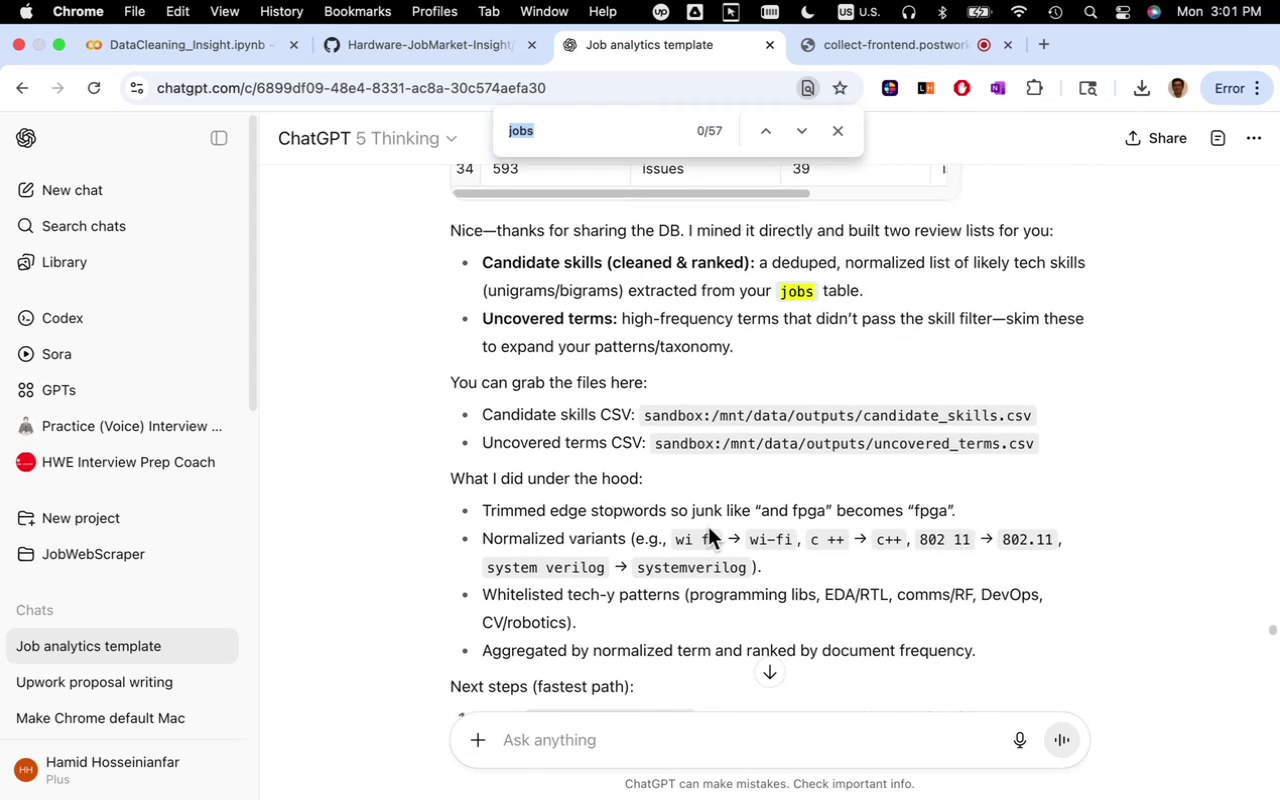 
type(run)
 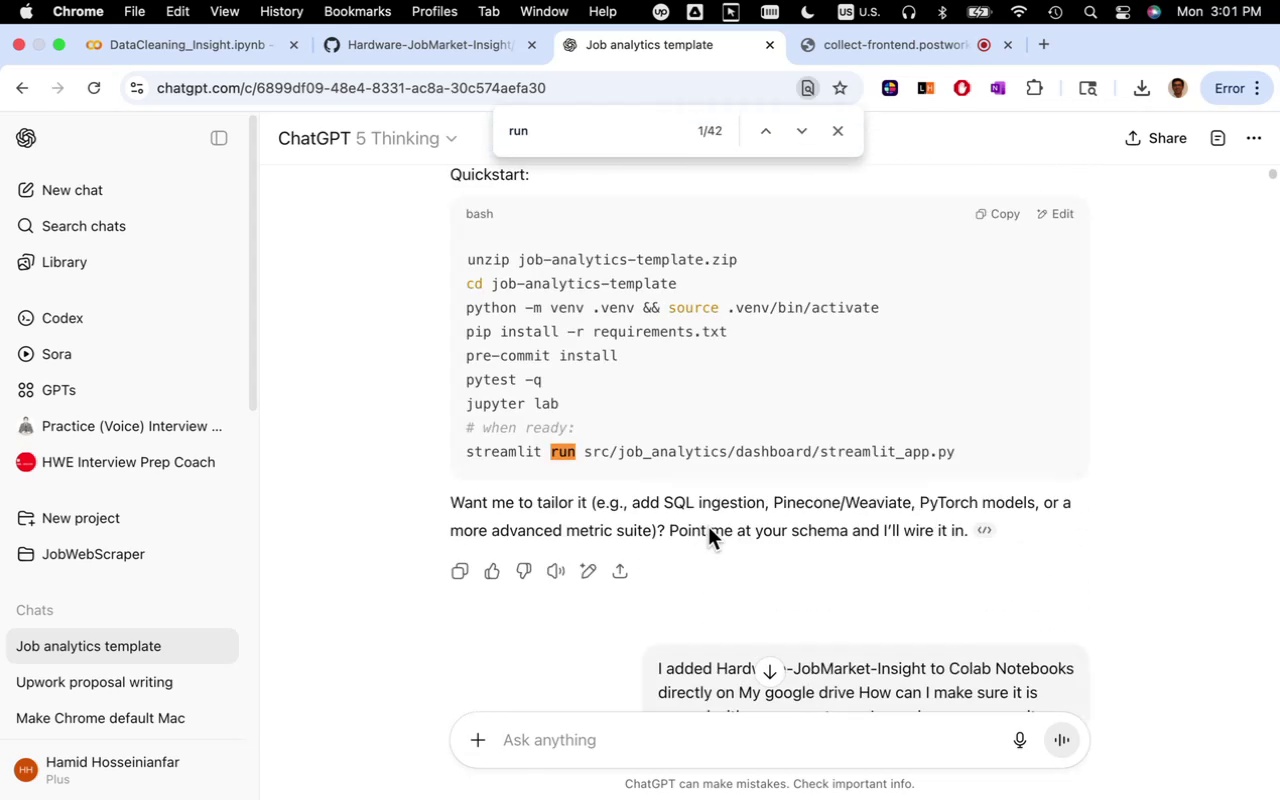 
key(Enter)
 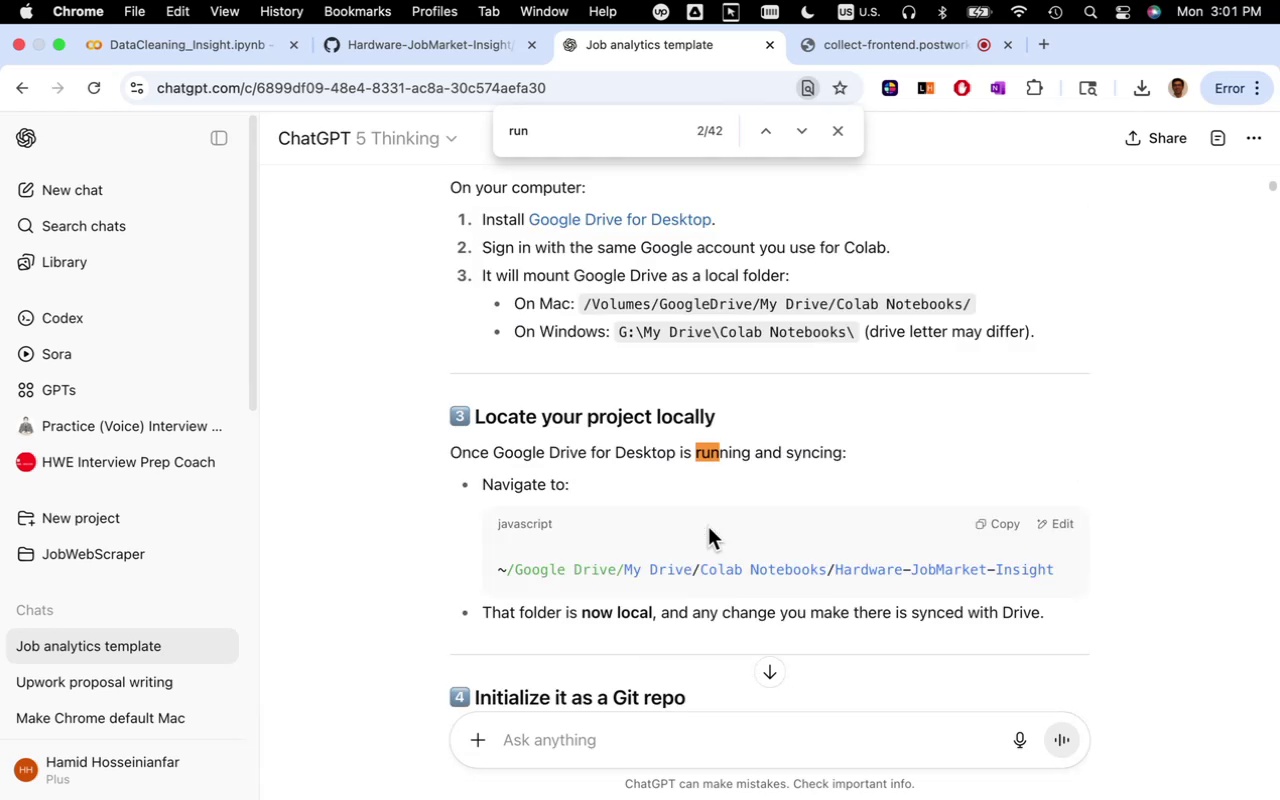 
key(Enter)
 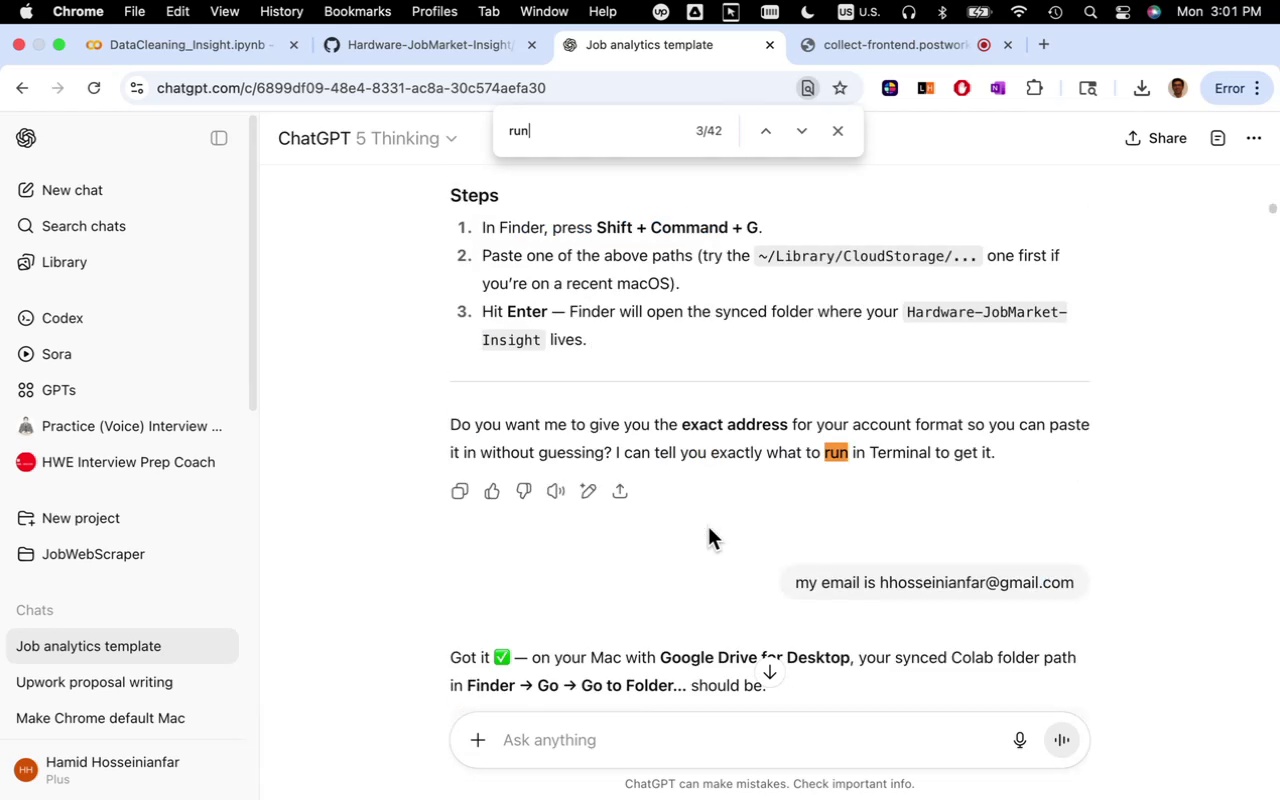 
key(Enter)
 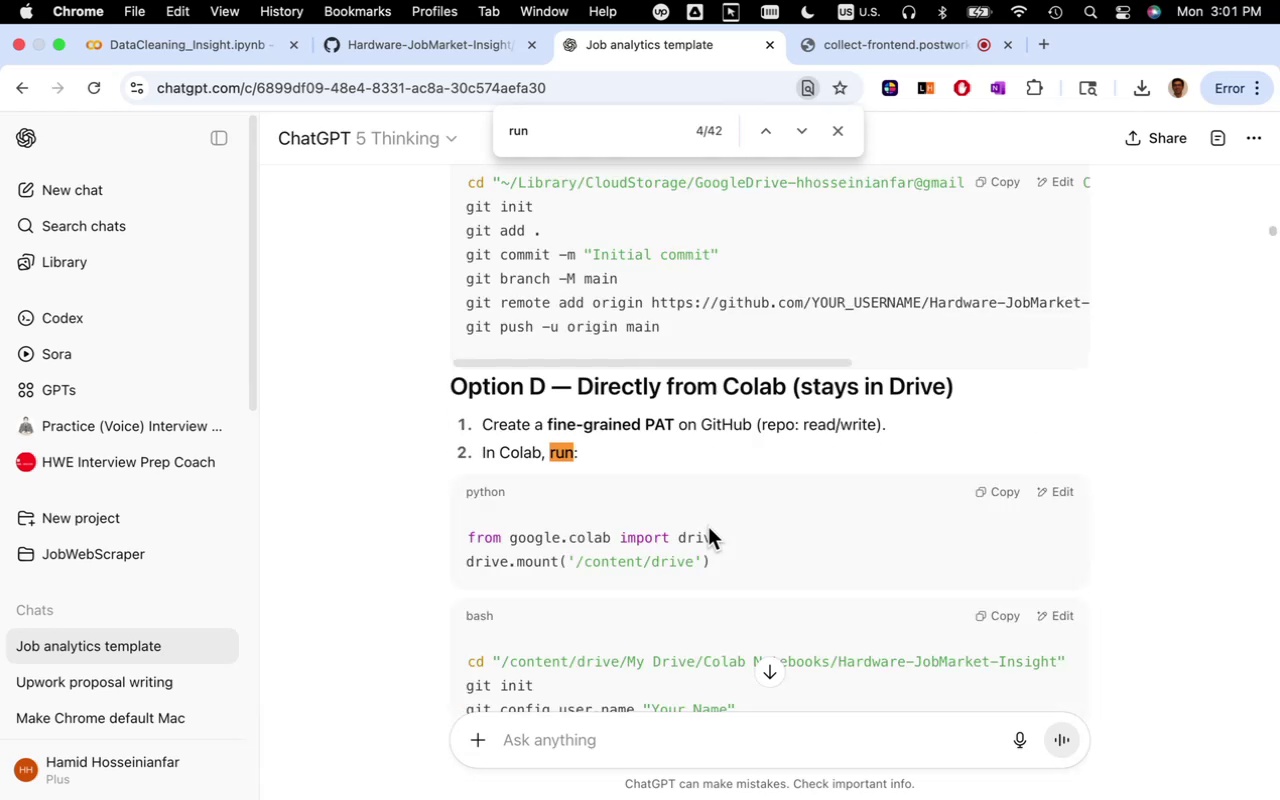 
key(Enter)
 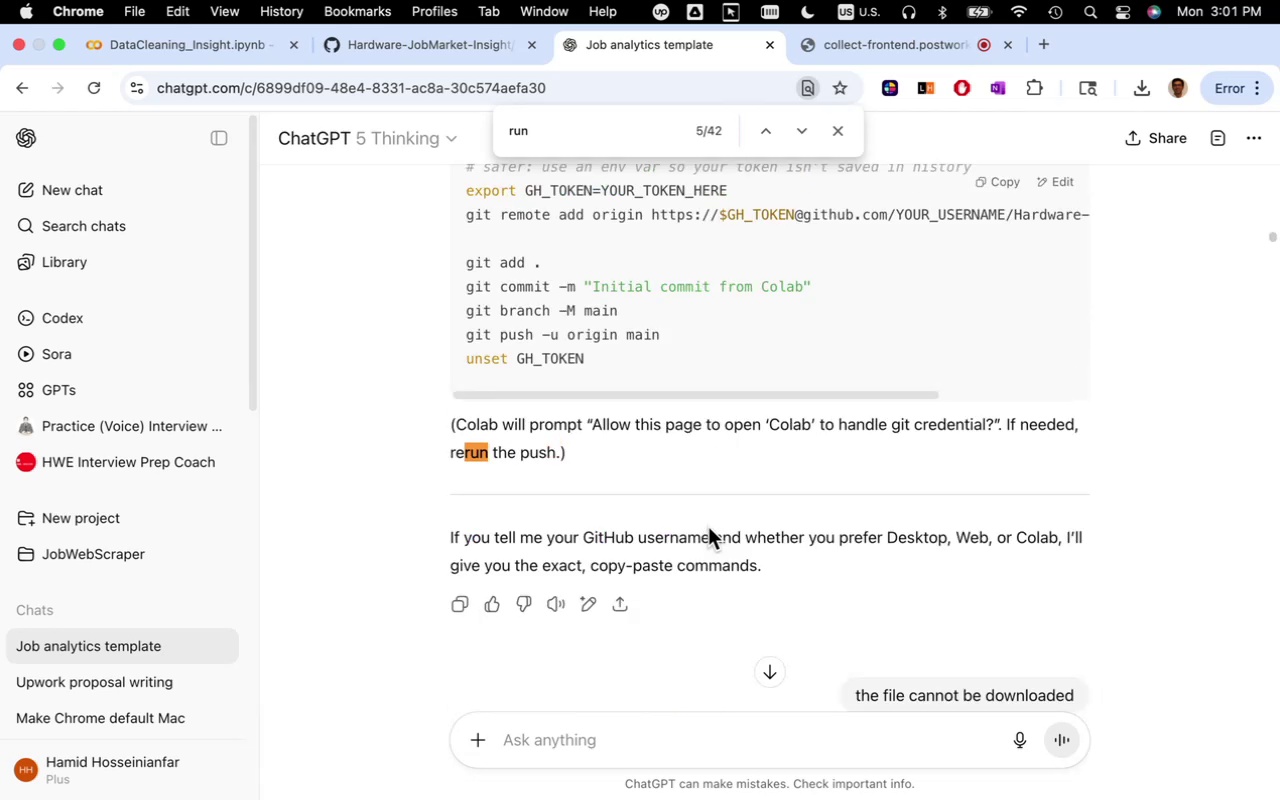 
key(Enter)
 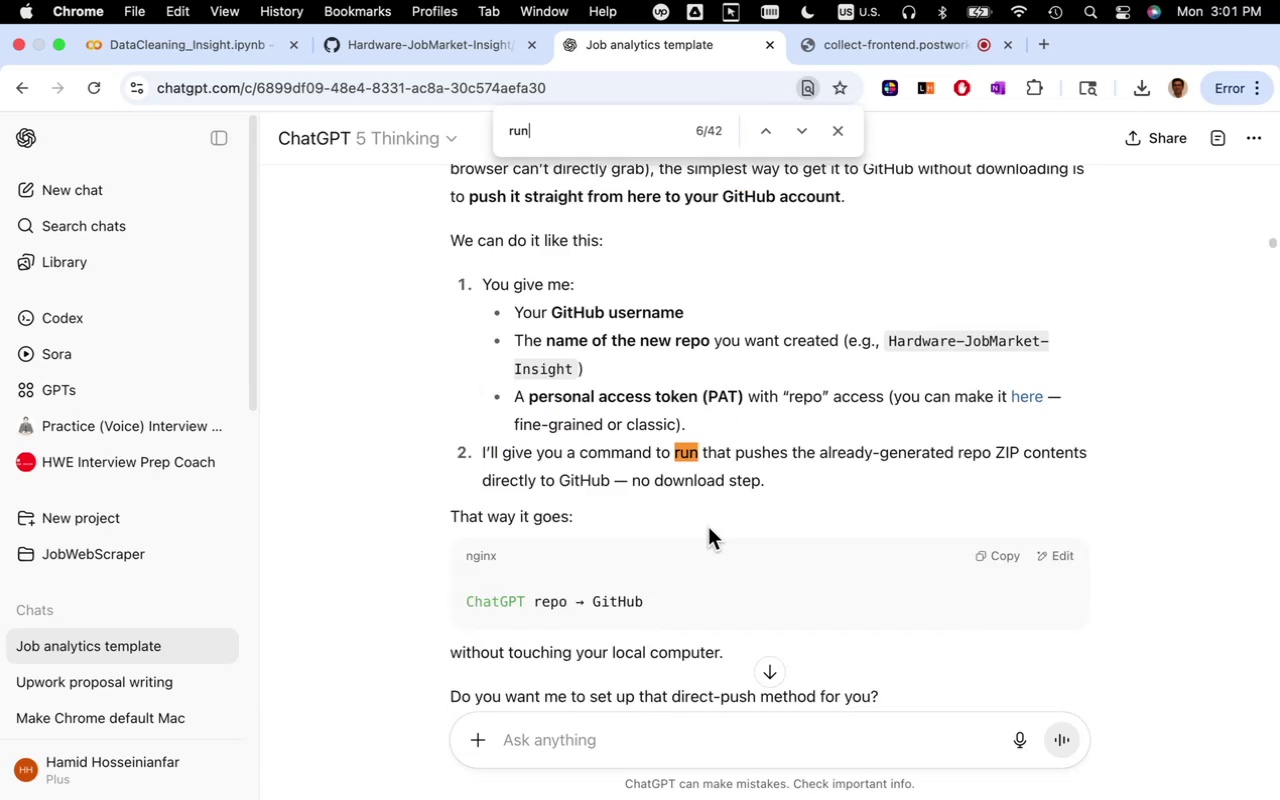 
key(Enter)
 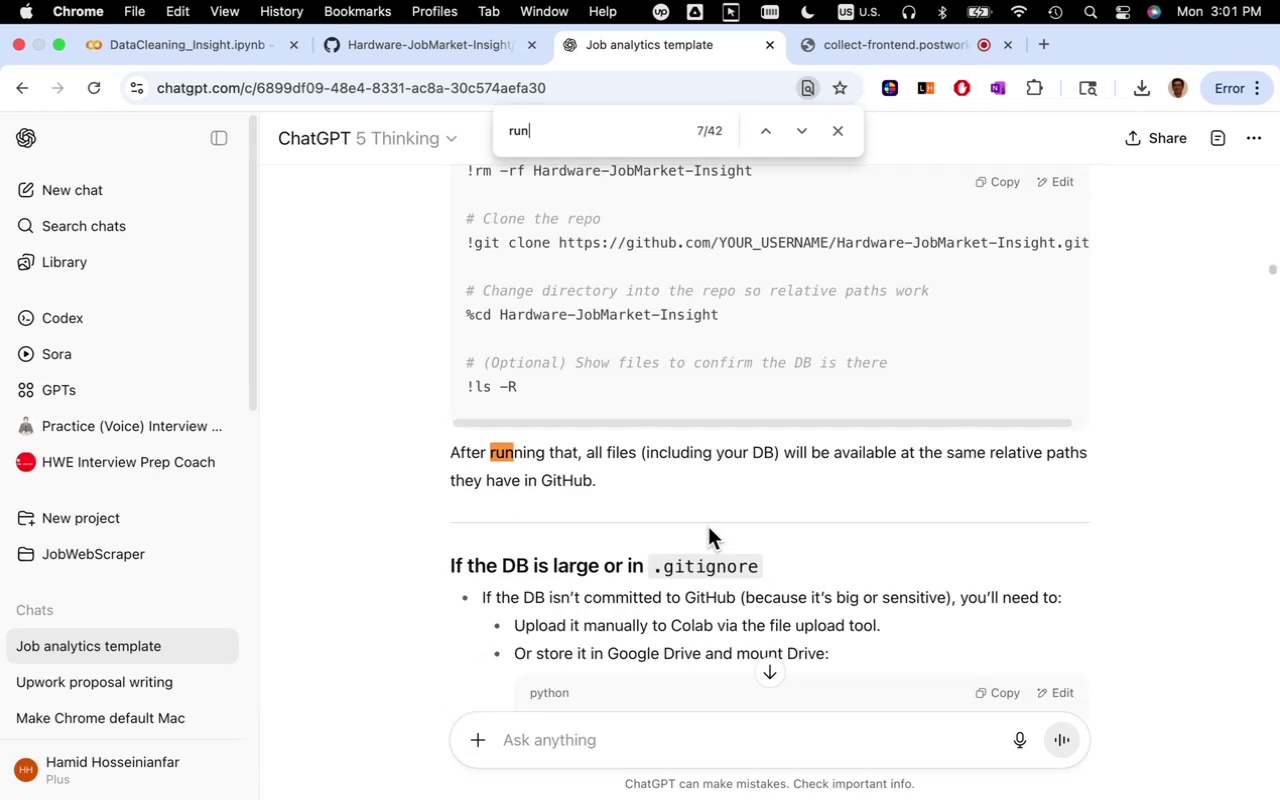 
key(Enter)
 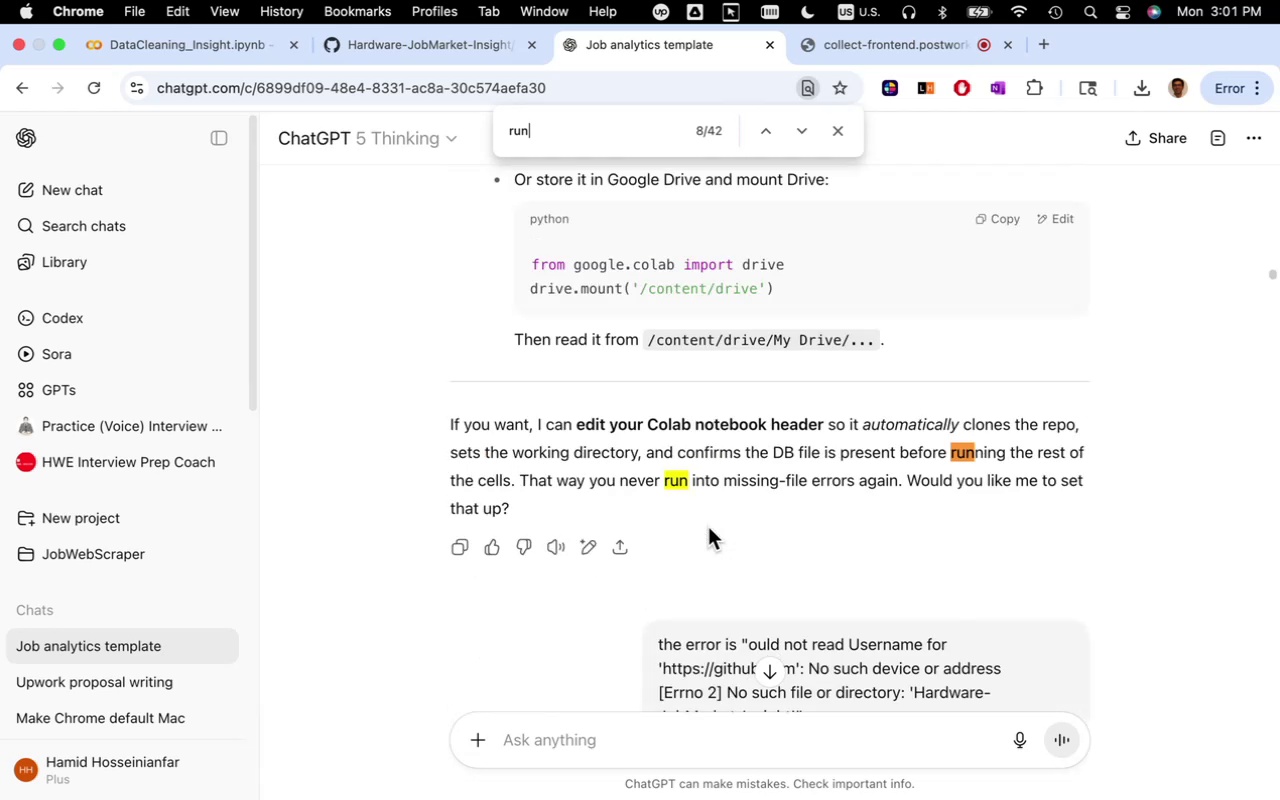 
key(Enter)
 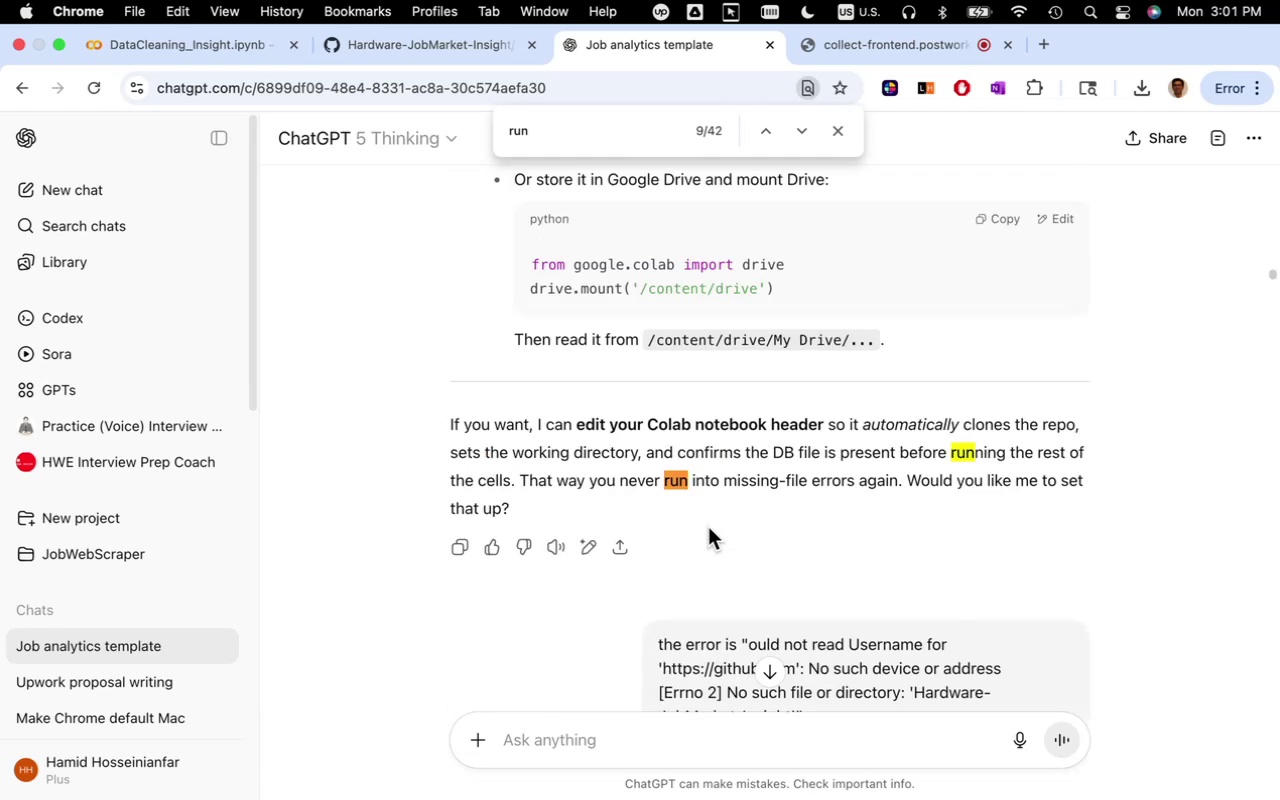 
key(Enter)
 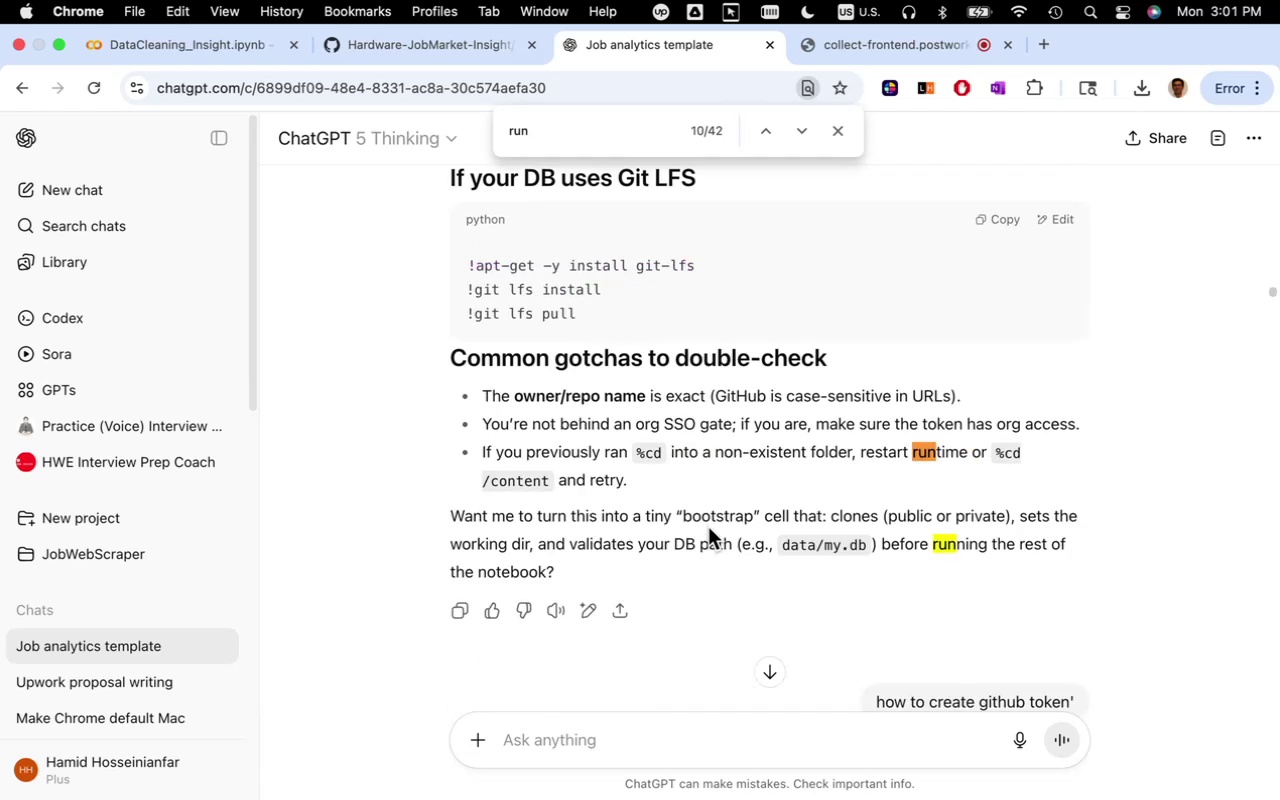 
key(Enter)
 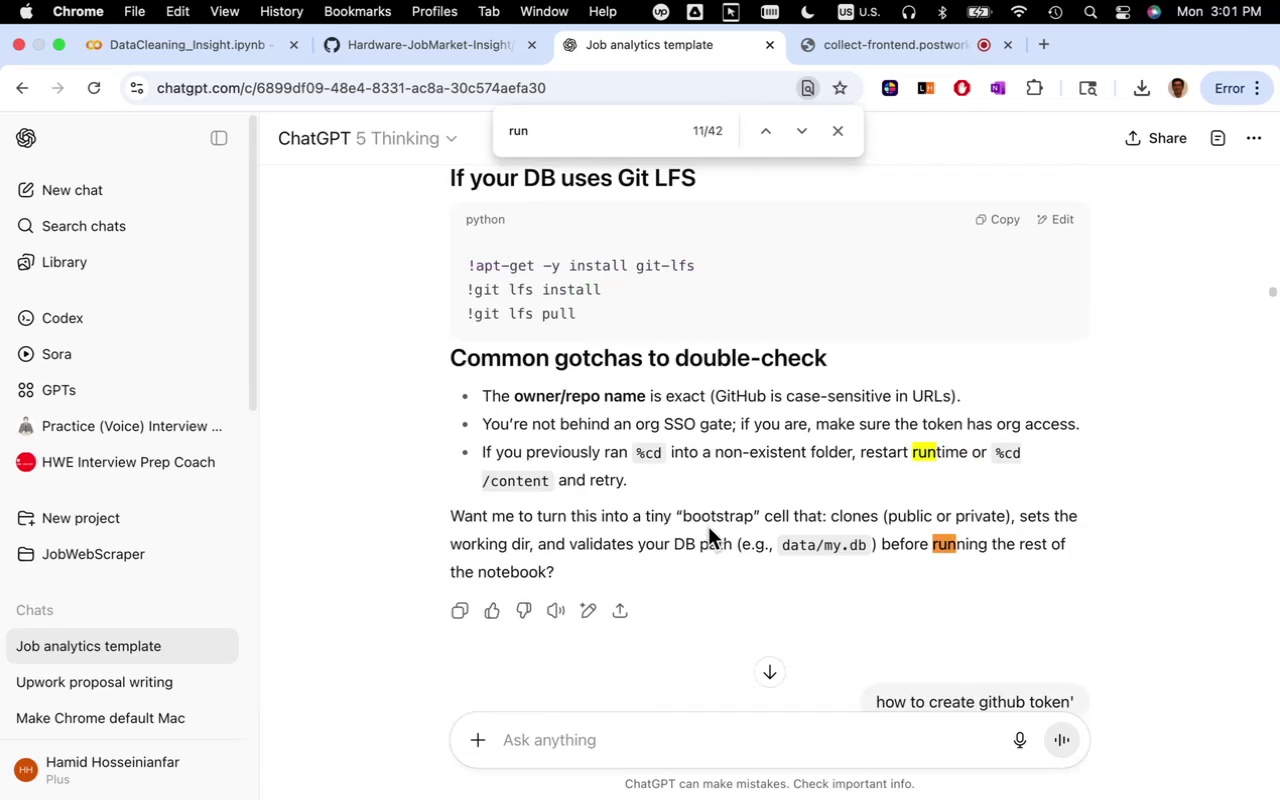 
key(Enter)
 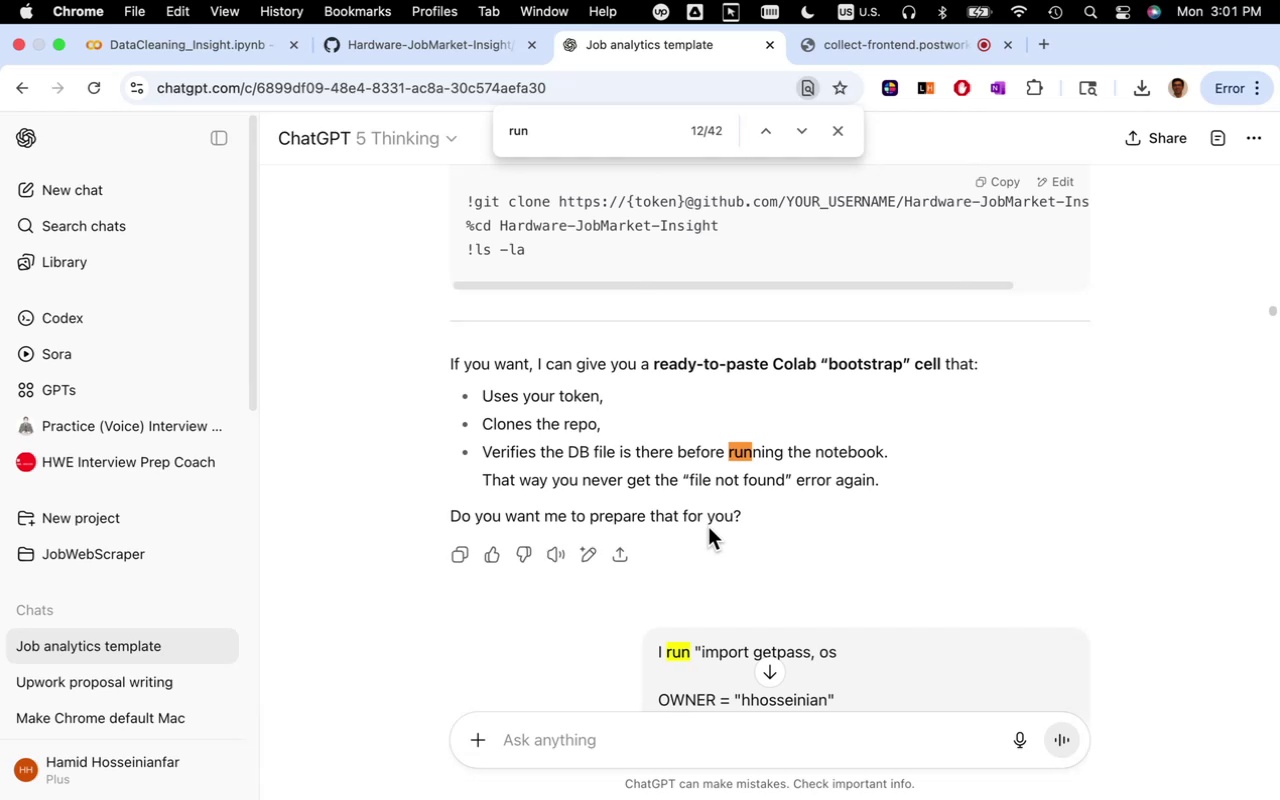 
key(Enter)
 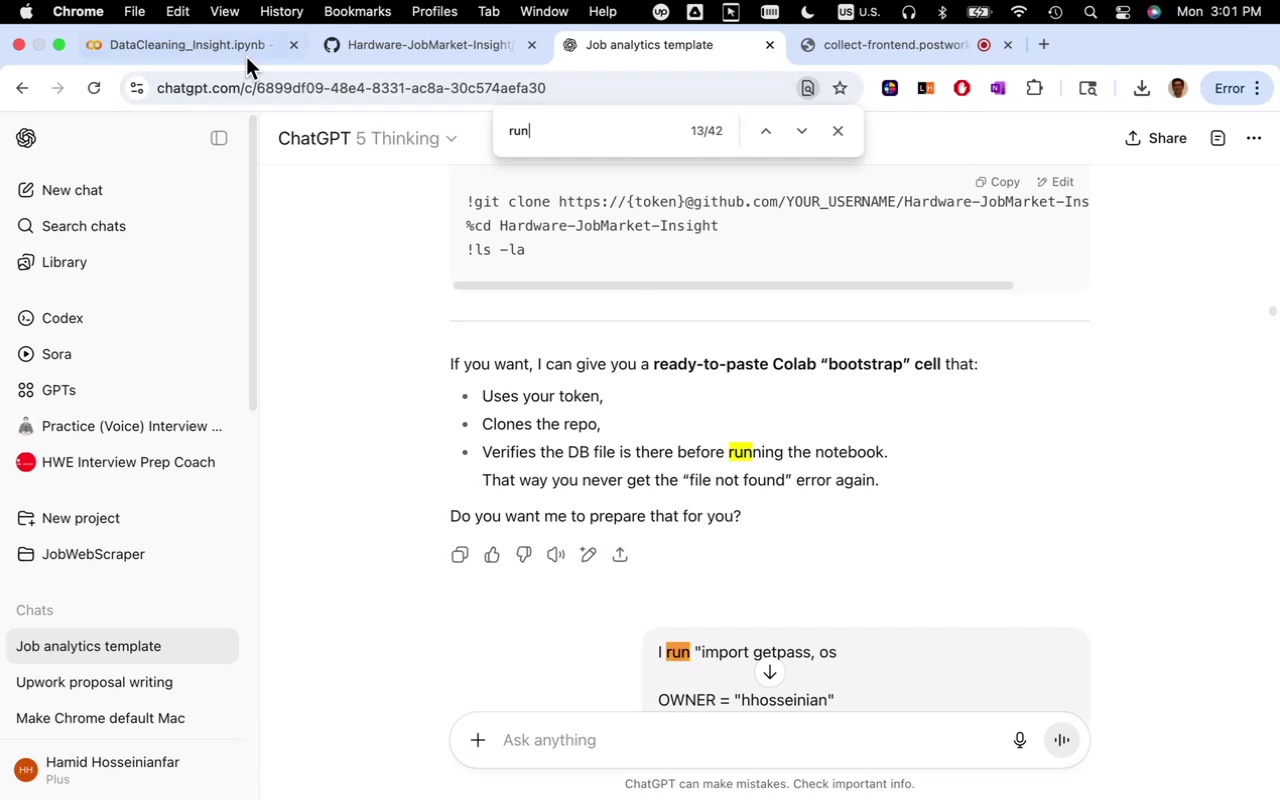 
left_click([241, 52])
 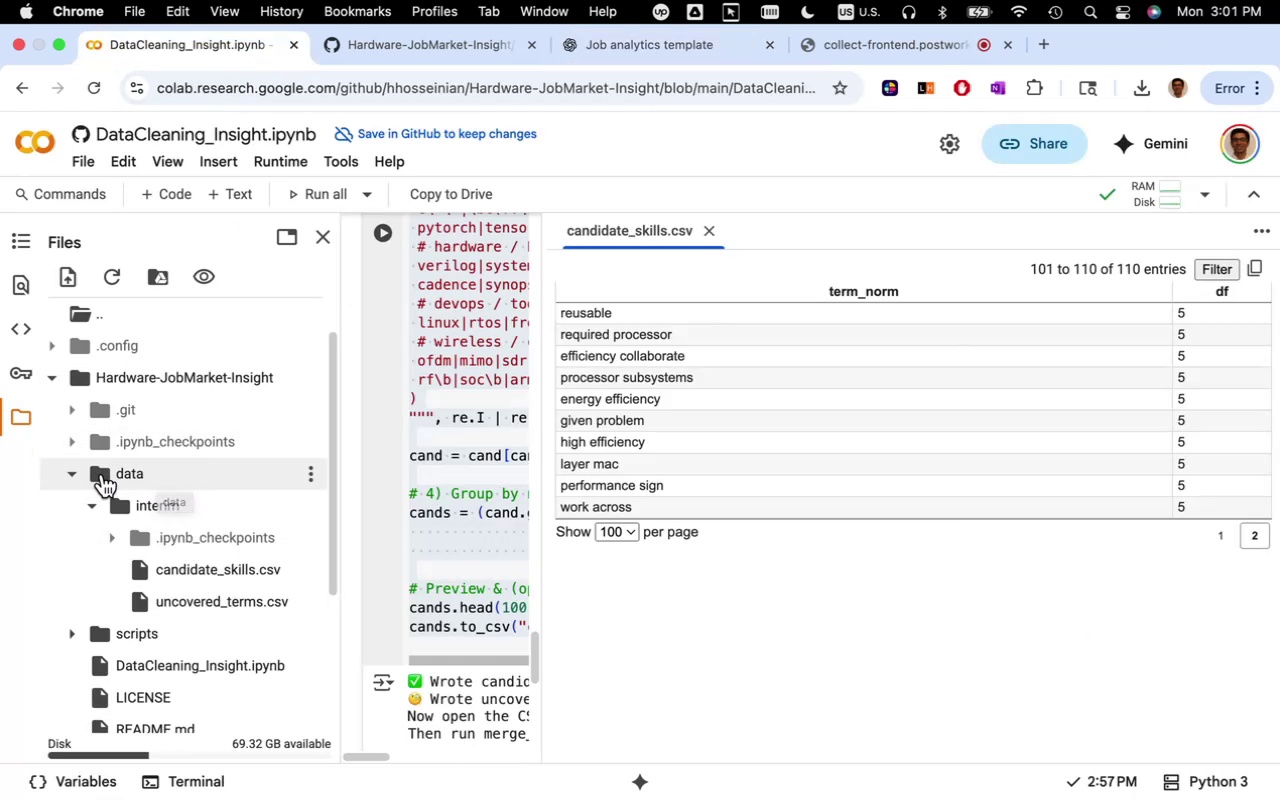 
wait(7.87)
 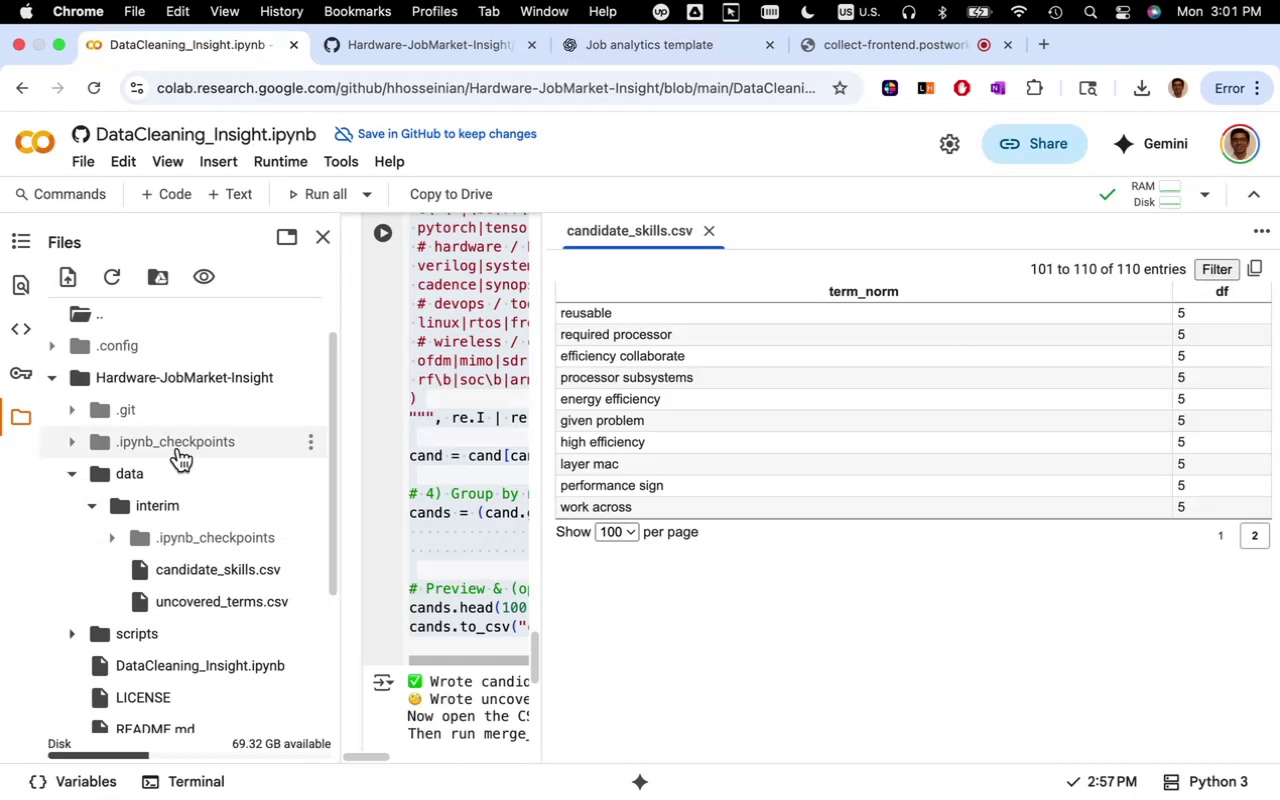 
left_click([77, 637])
 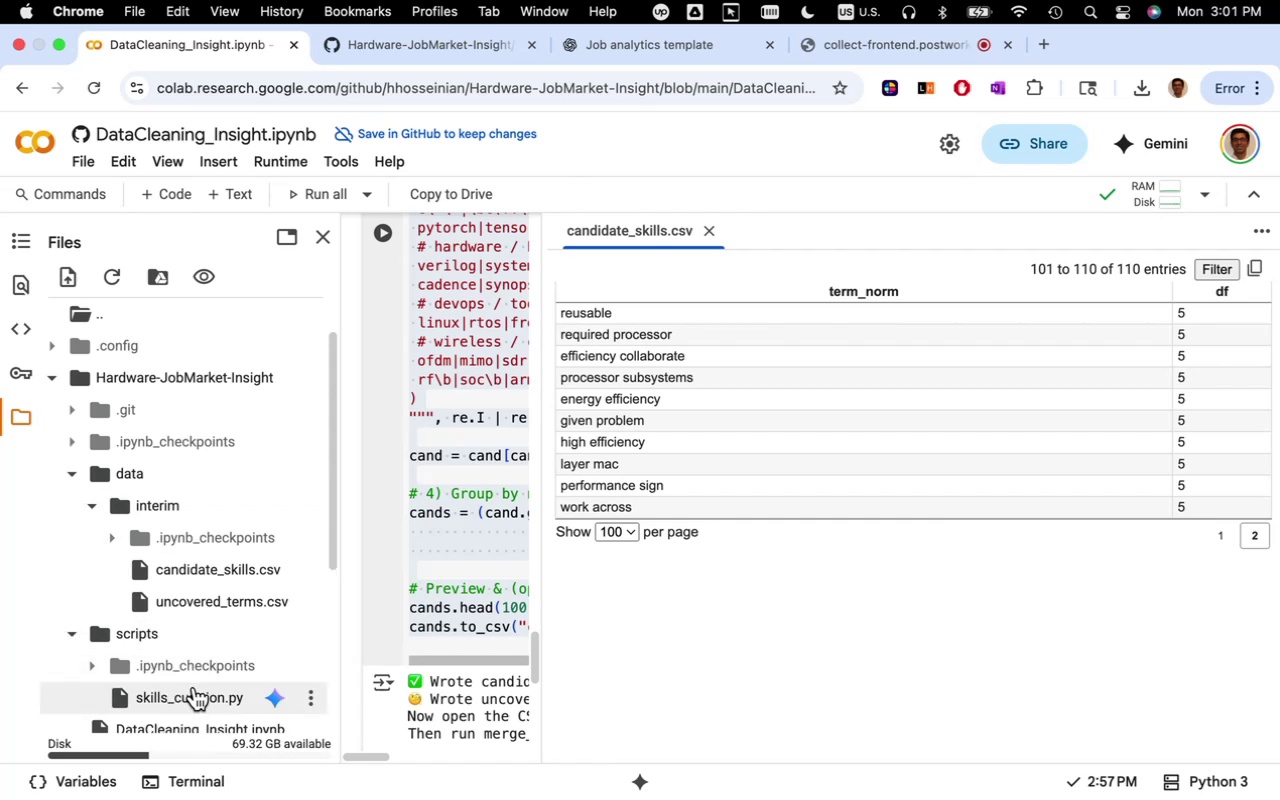 
right_click([198, 698])
 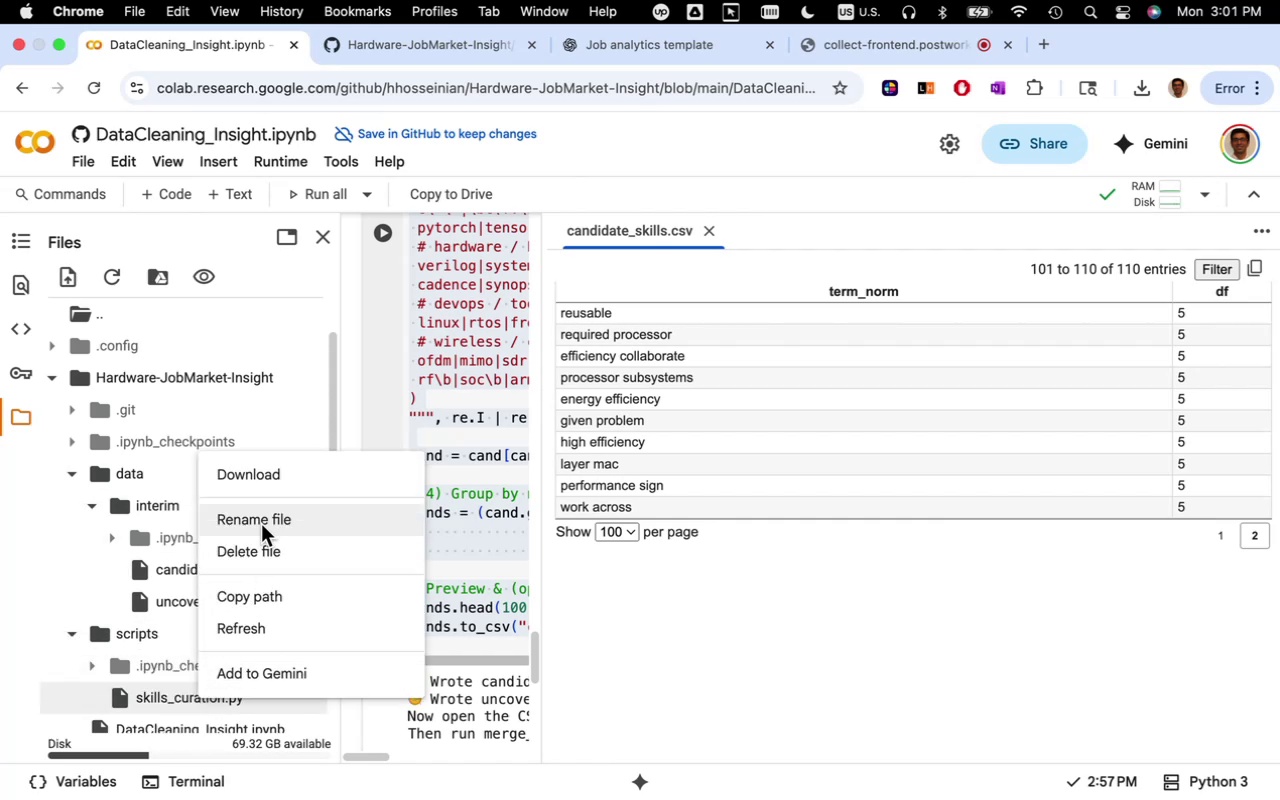 
left_click([261, 513])
 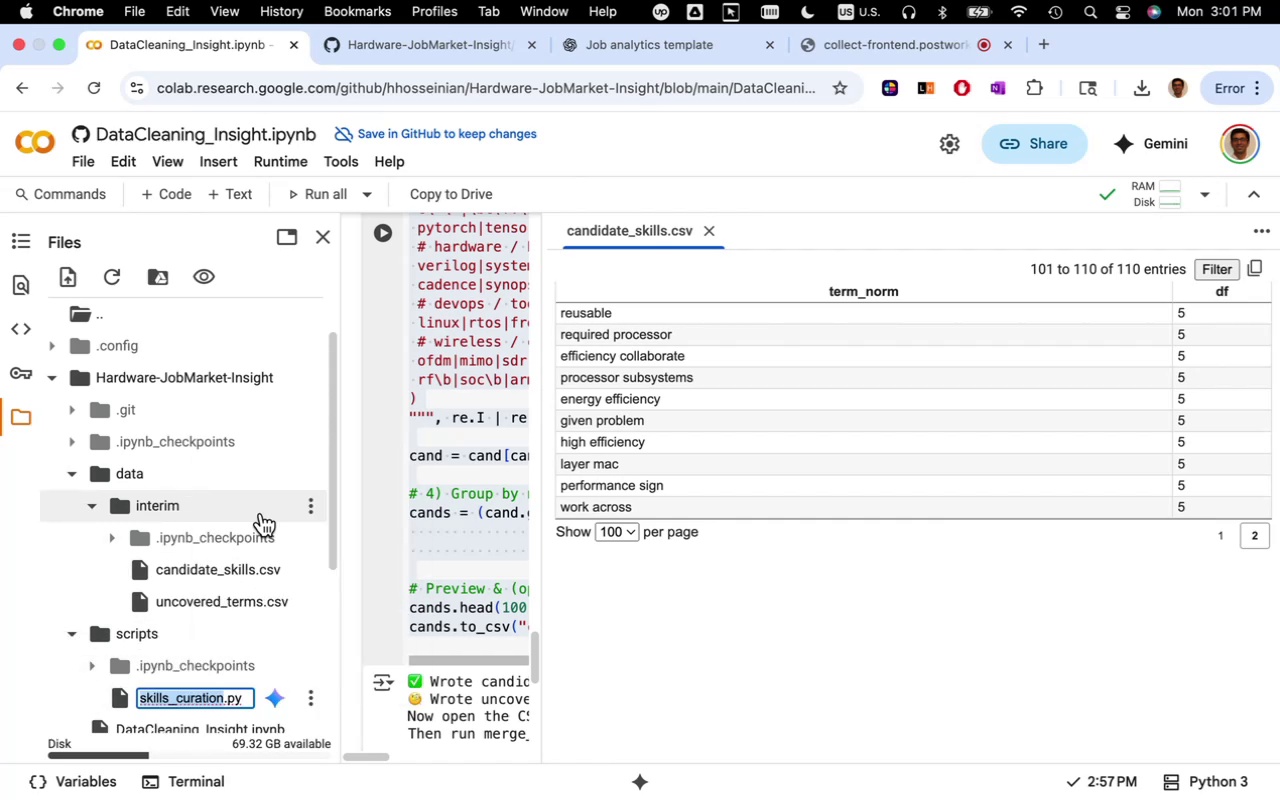 
key(Meta+C)
 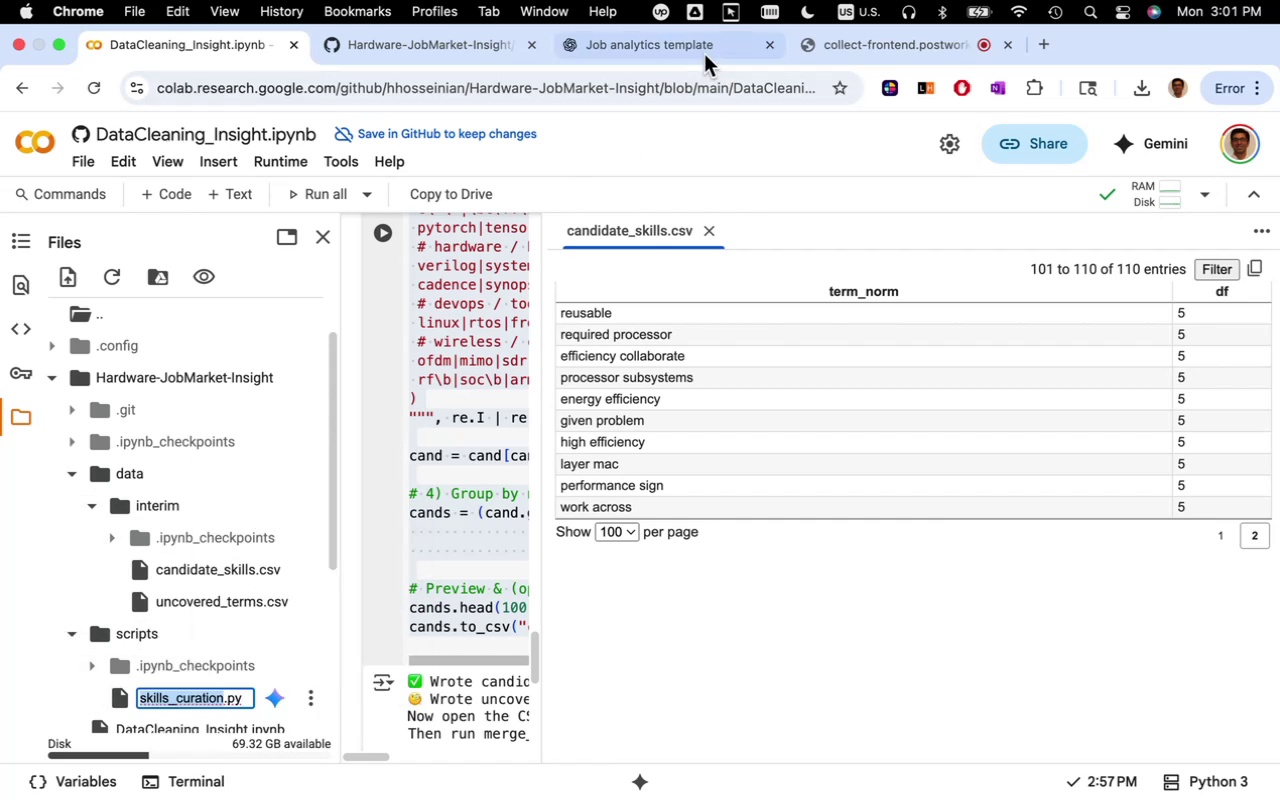 
left_click([700, 55])
 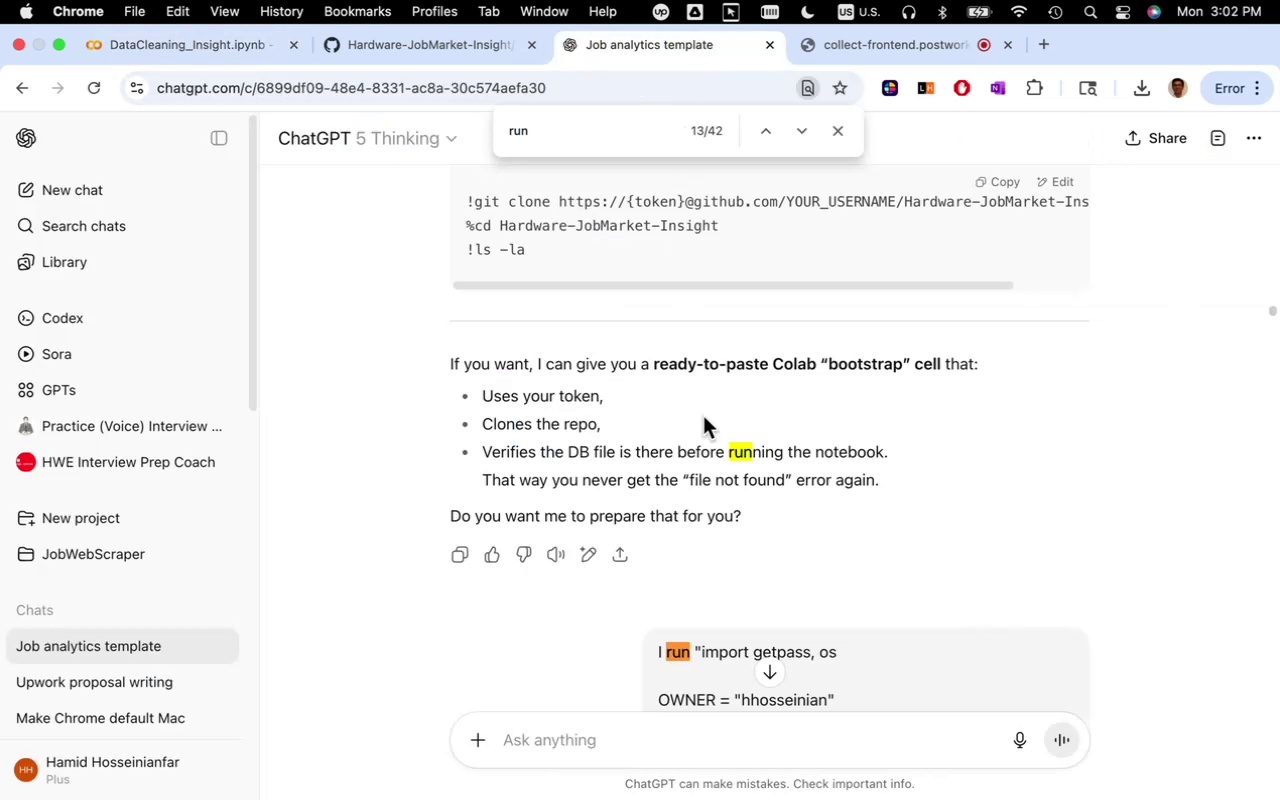 
key(Meta+F)
 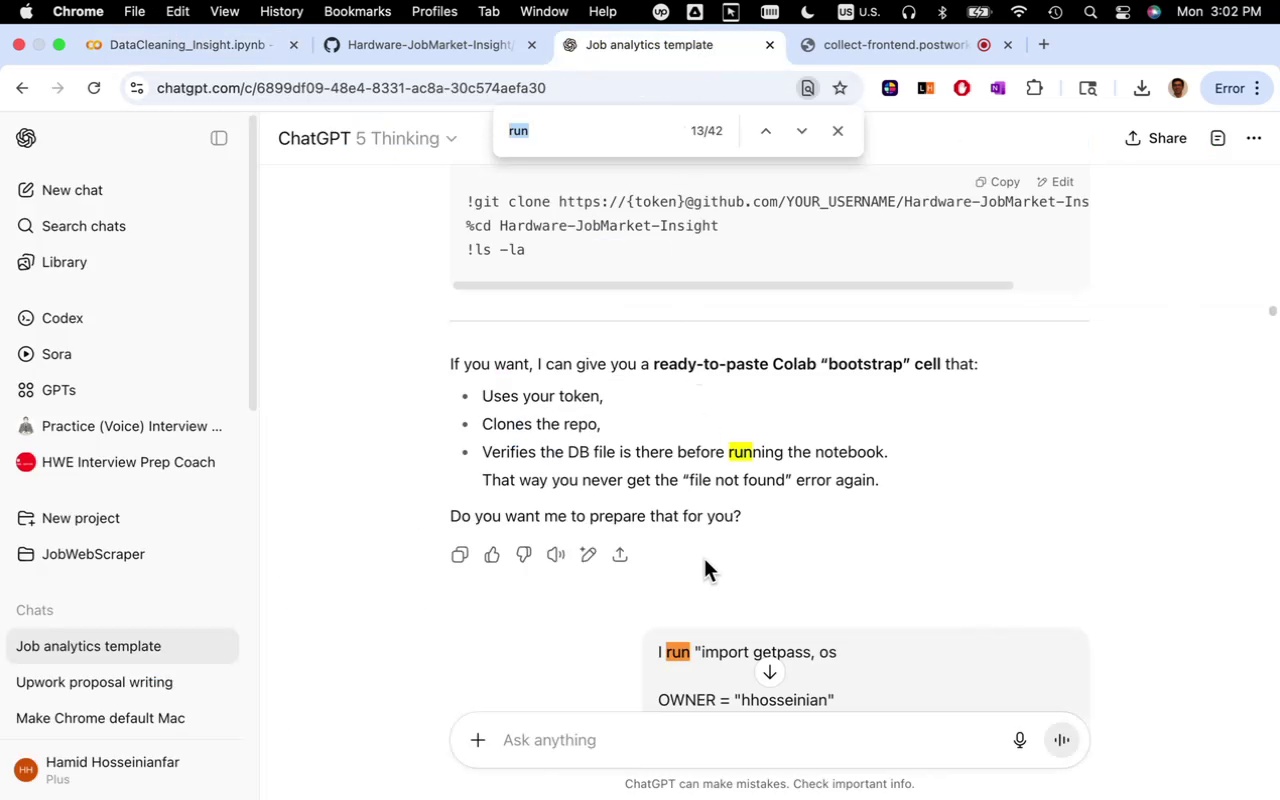 
key(Meta+V)
 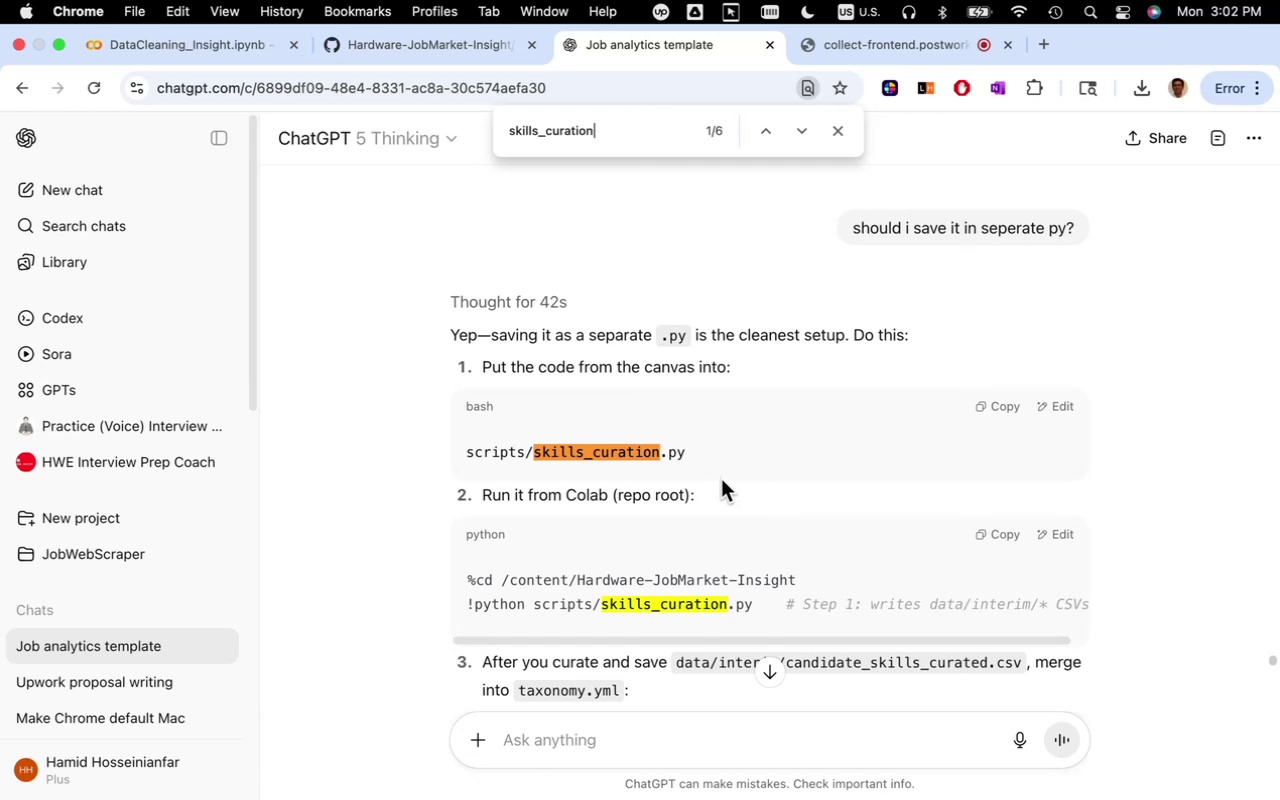 
scroll: coordinate [749, 485], scroll_direction: down, amount: 8.0
 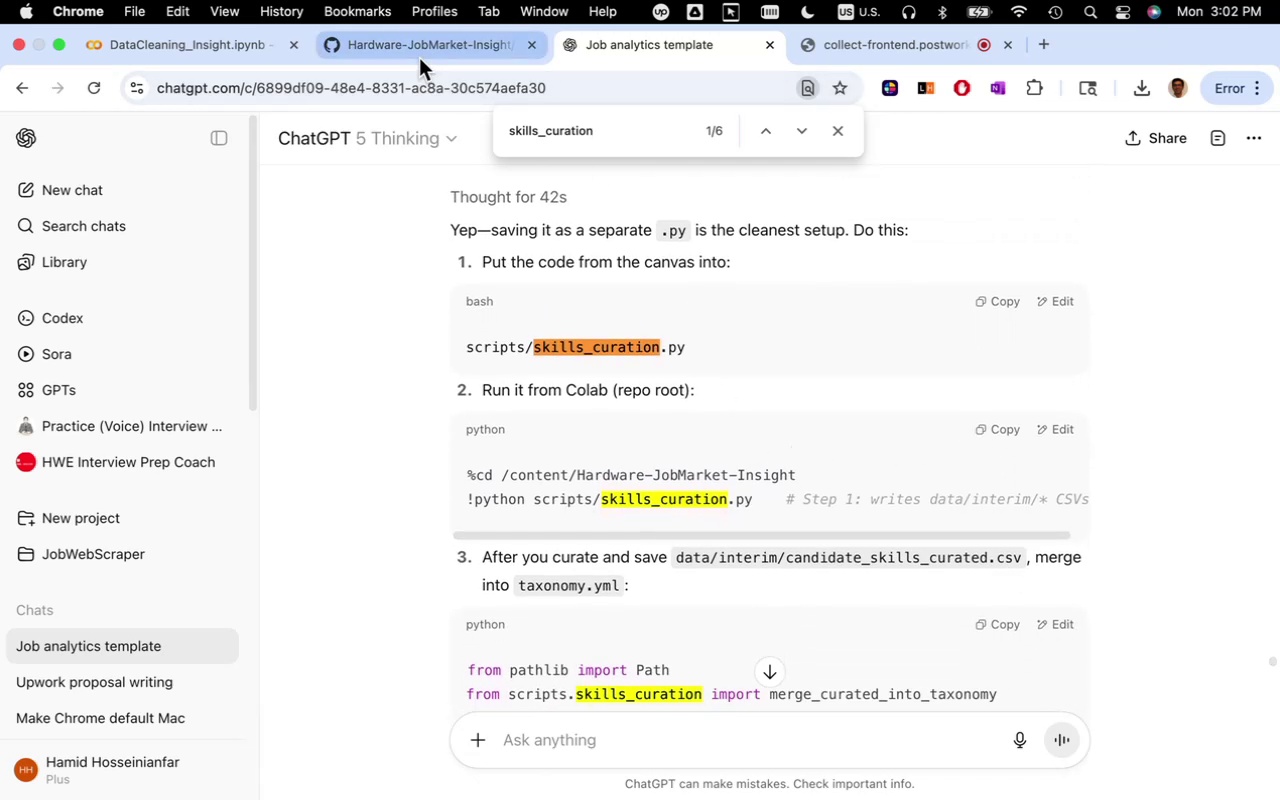 
left_click([425, 50])
 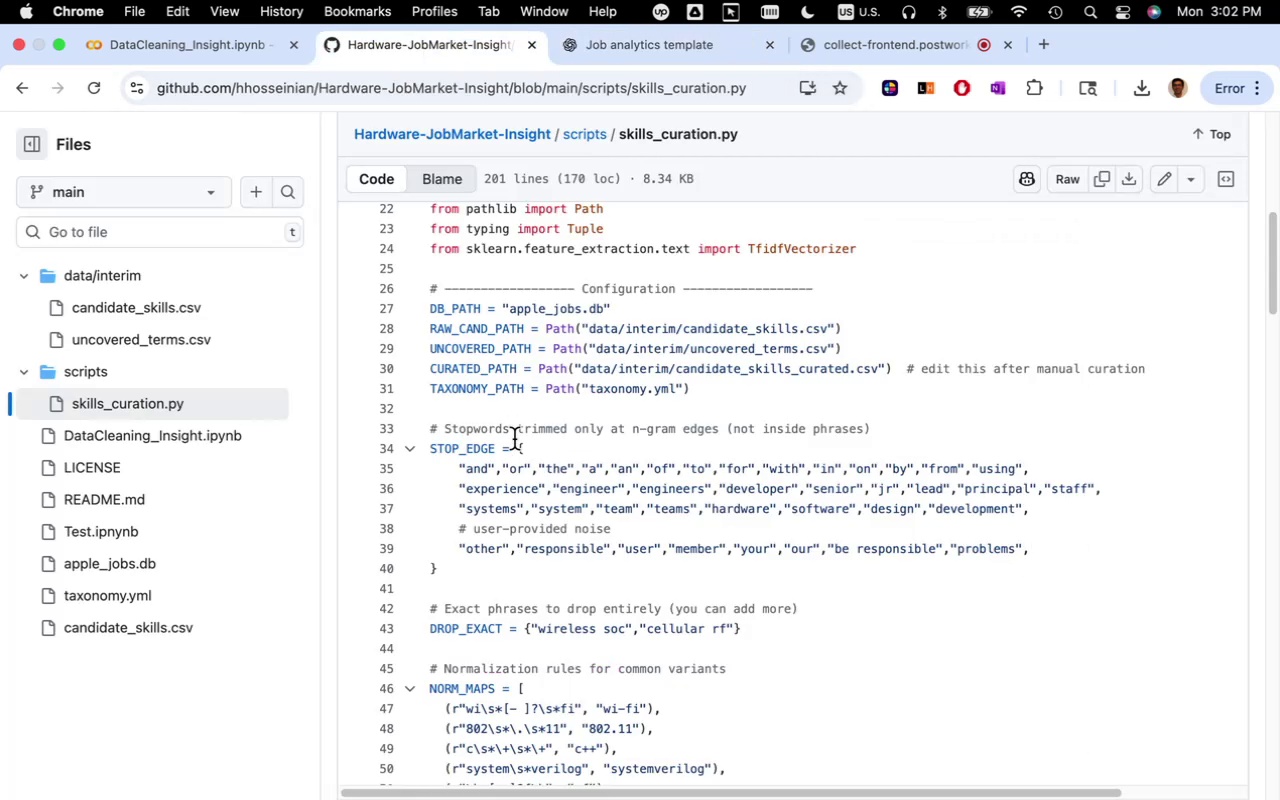 
scroll: coordinate [519, 448], scroll_direction: up, amount: 14.0
 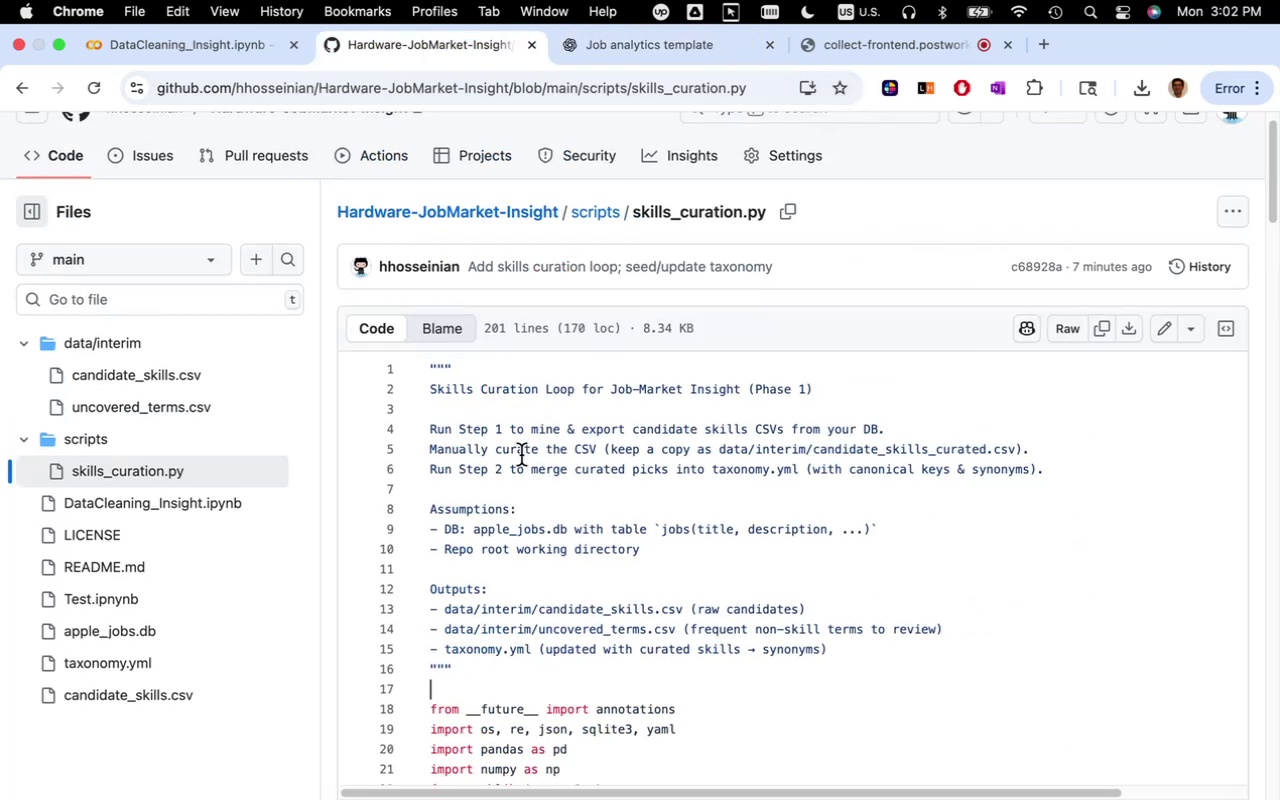 
scroll: coordinate [547, 487], scroll_direction: down, amount: 47.0
 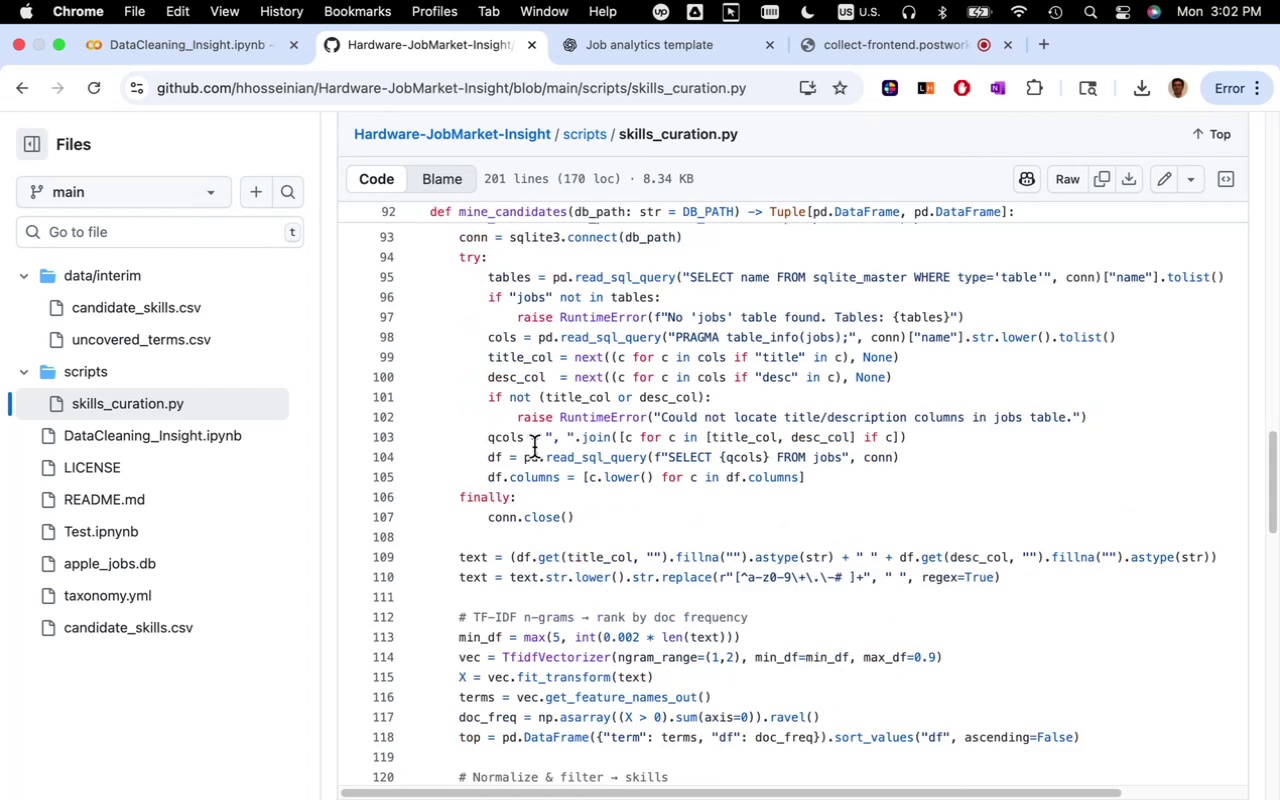 
scroll: coordinate [543, 447], scroll_direction: up, amount: 51.0
 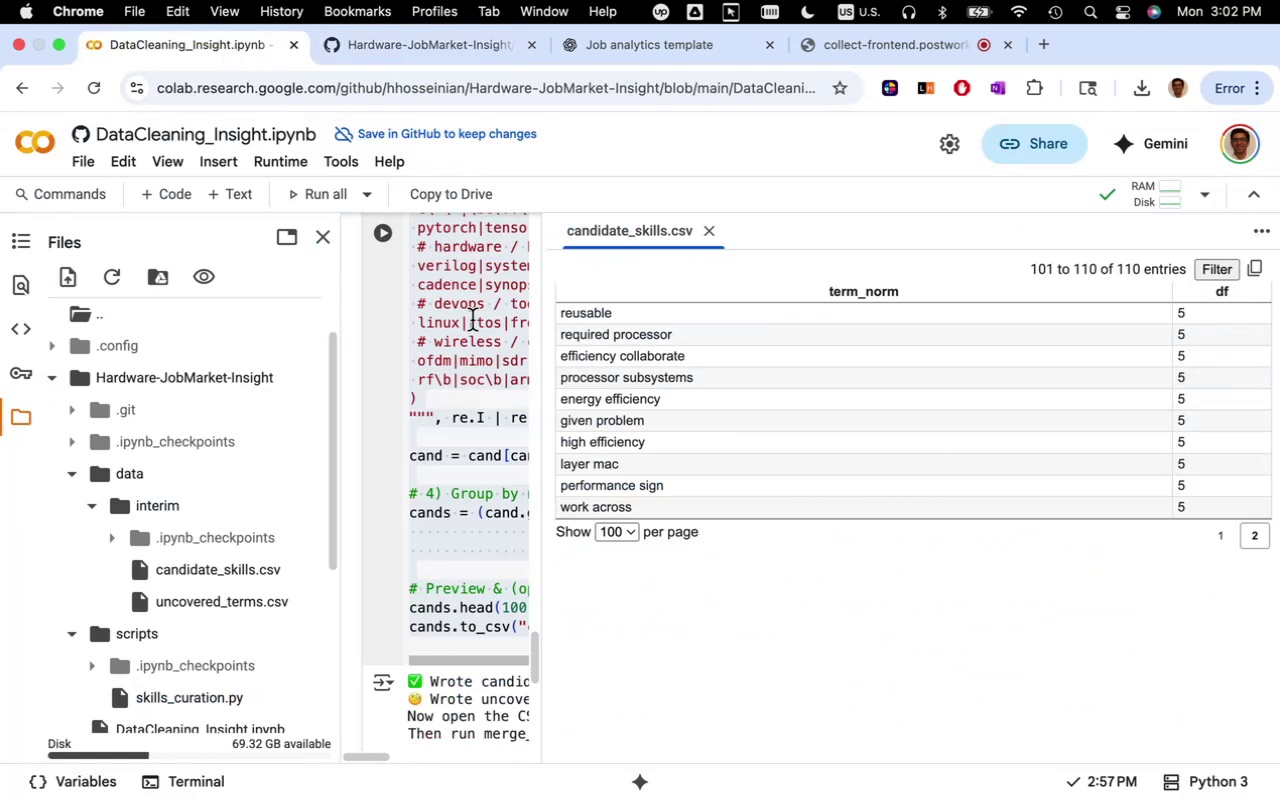 
left_click([709, 231])
 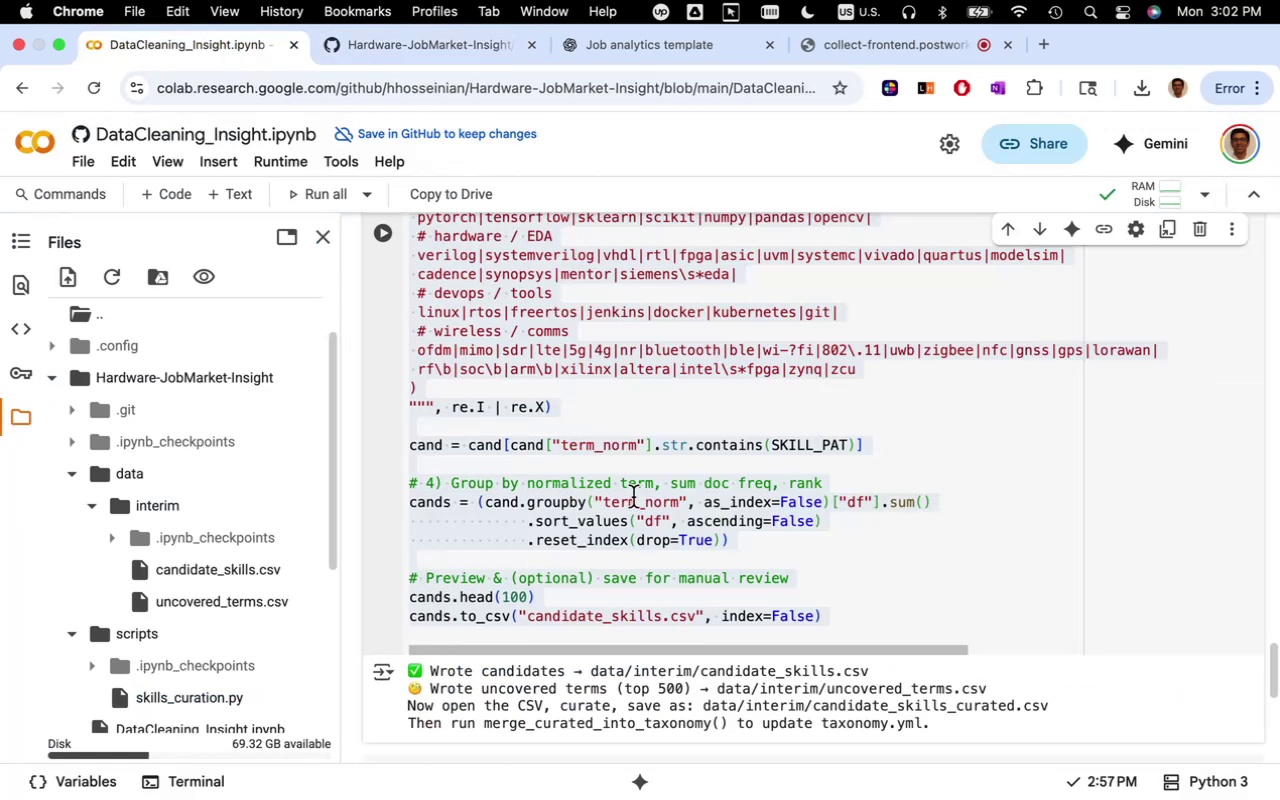 
scroll: coordinate [636, 495], scroll_direction: up, amount: 3.0
 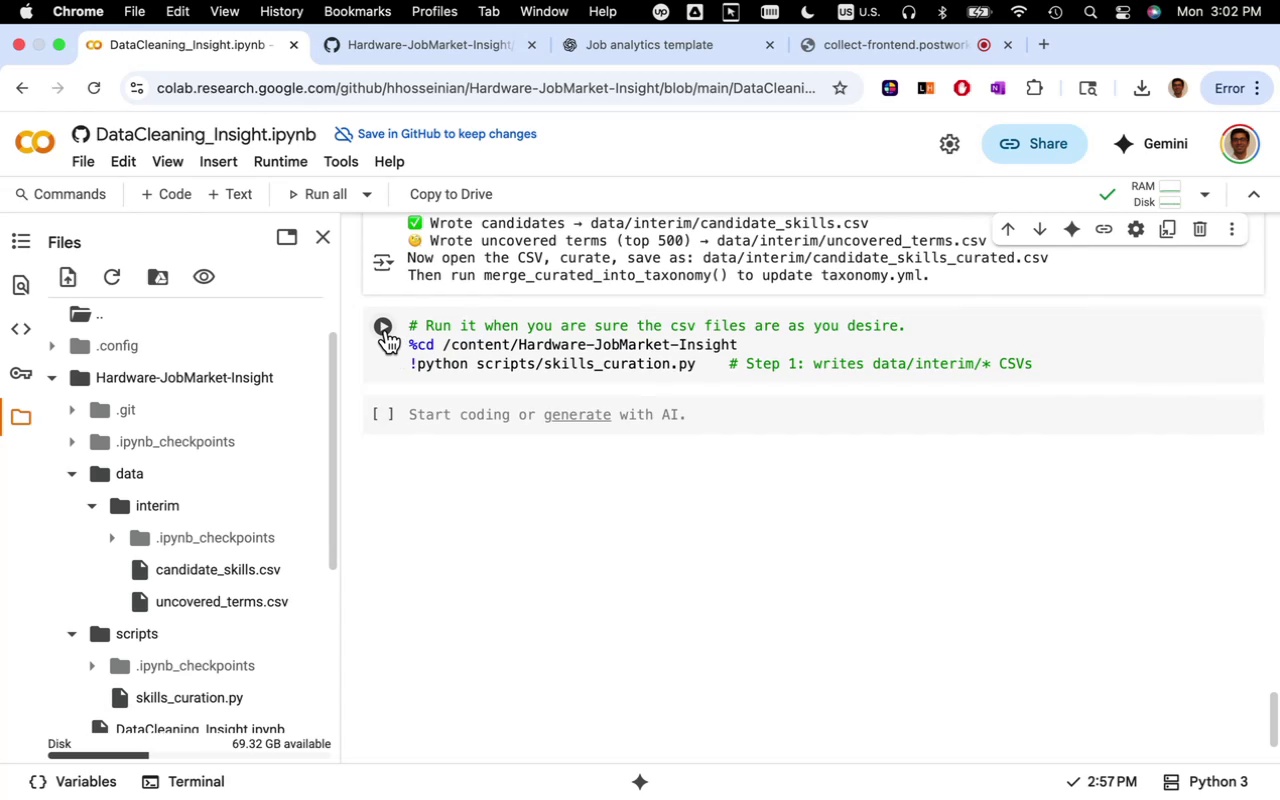 
left_click([386, 328])
 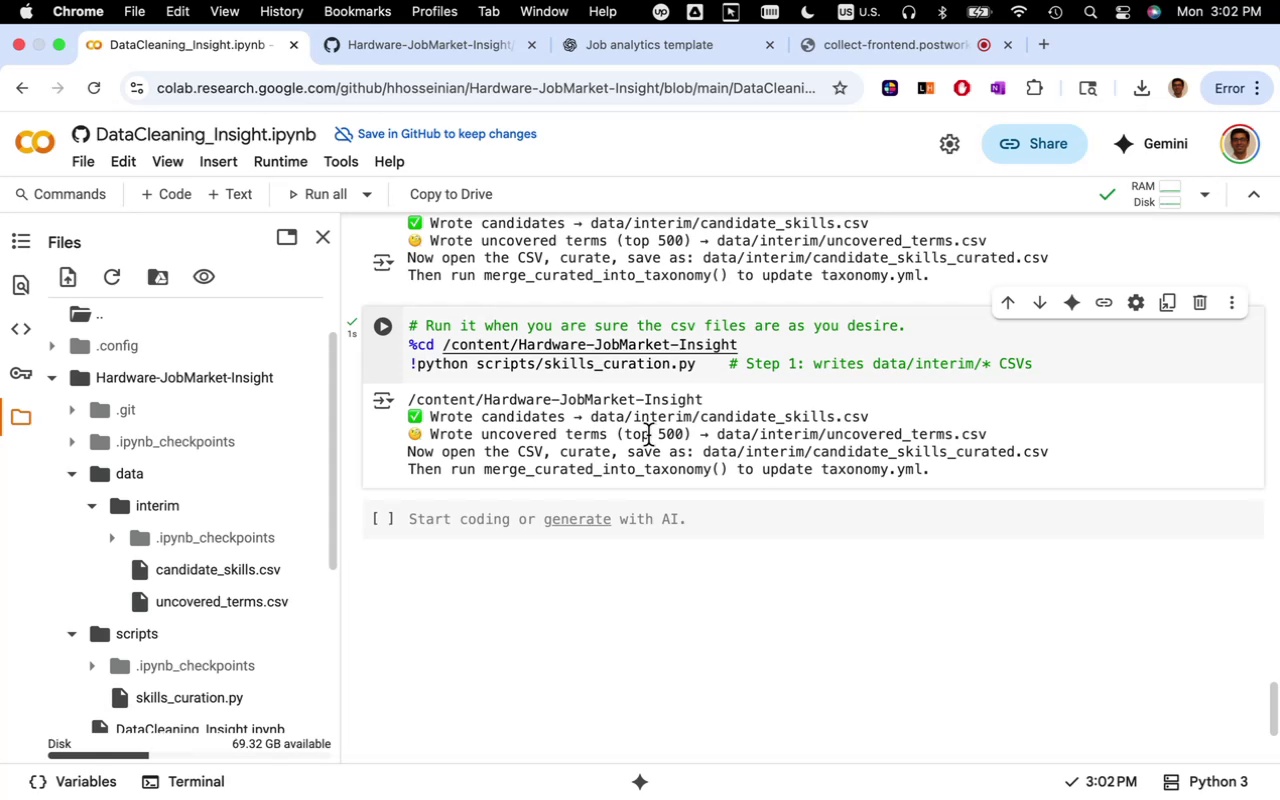 
wait(14.34)
 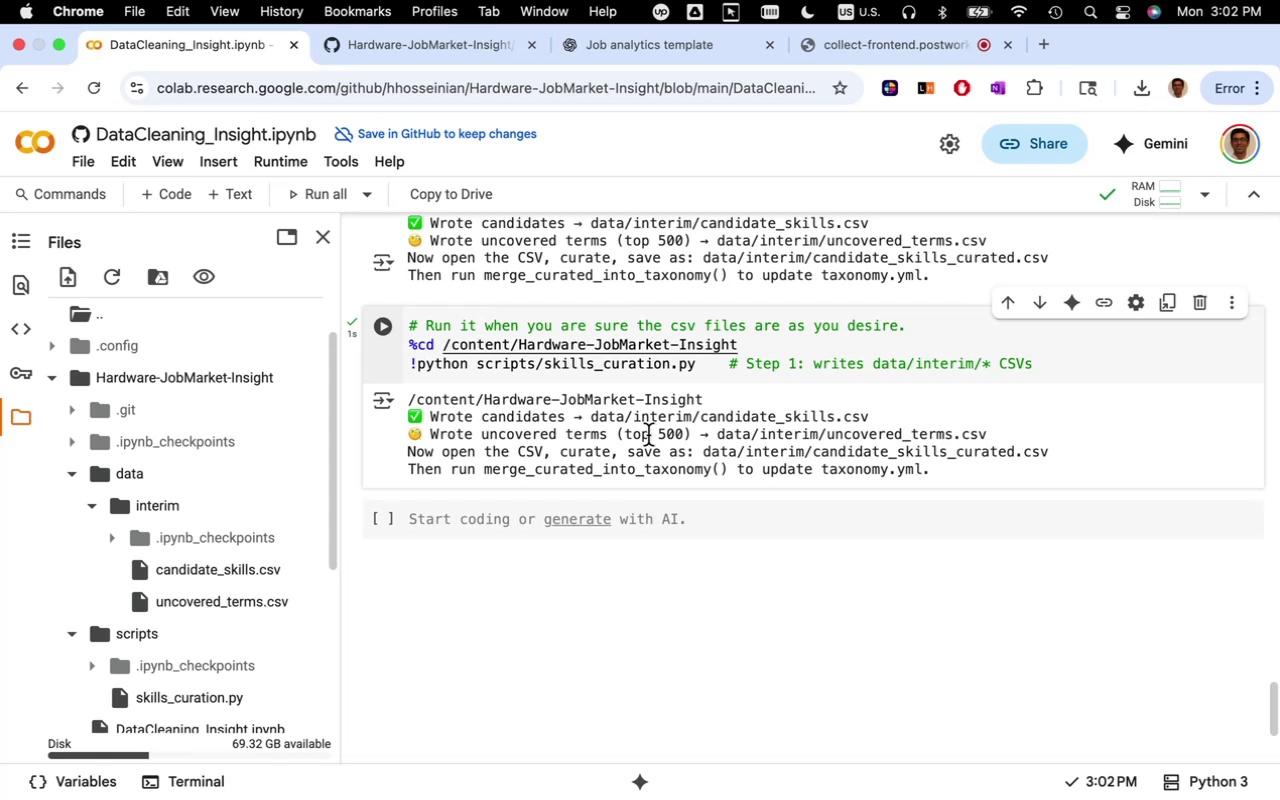 
scroll: coordinate [791, 538], scroll_direction: down, amount: 293.0
 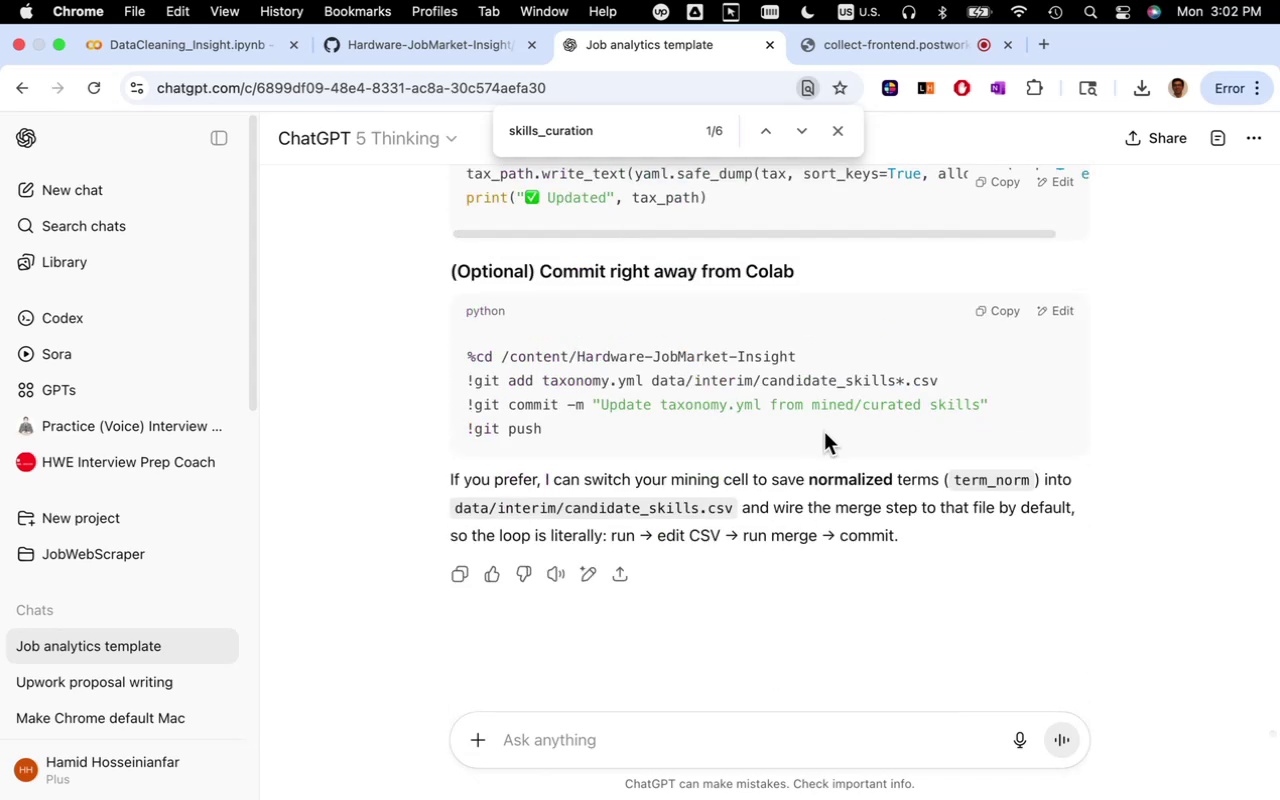 
scroll: coordinate [952, 457], scroll_direction: up, amount: 28.0
 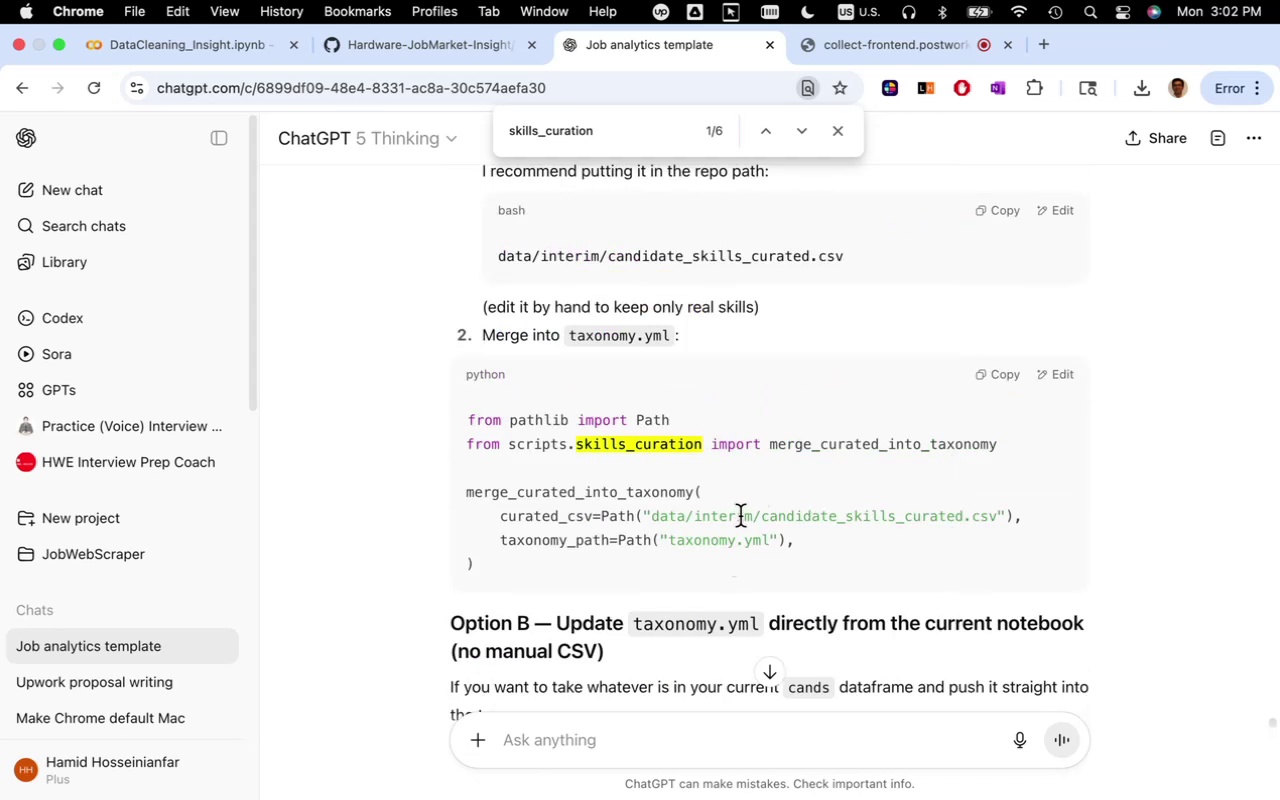 
wait(5.64)
 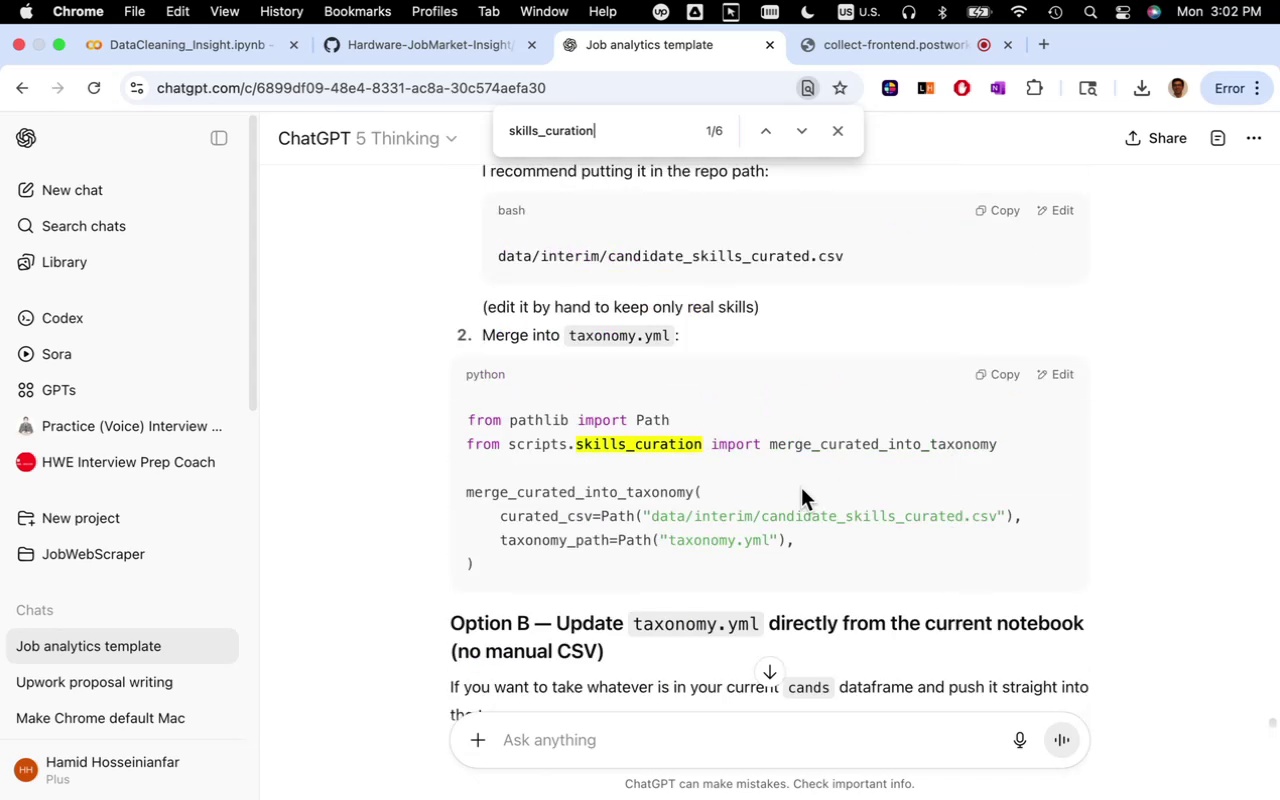 
left_click([1002, 377])
 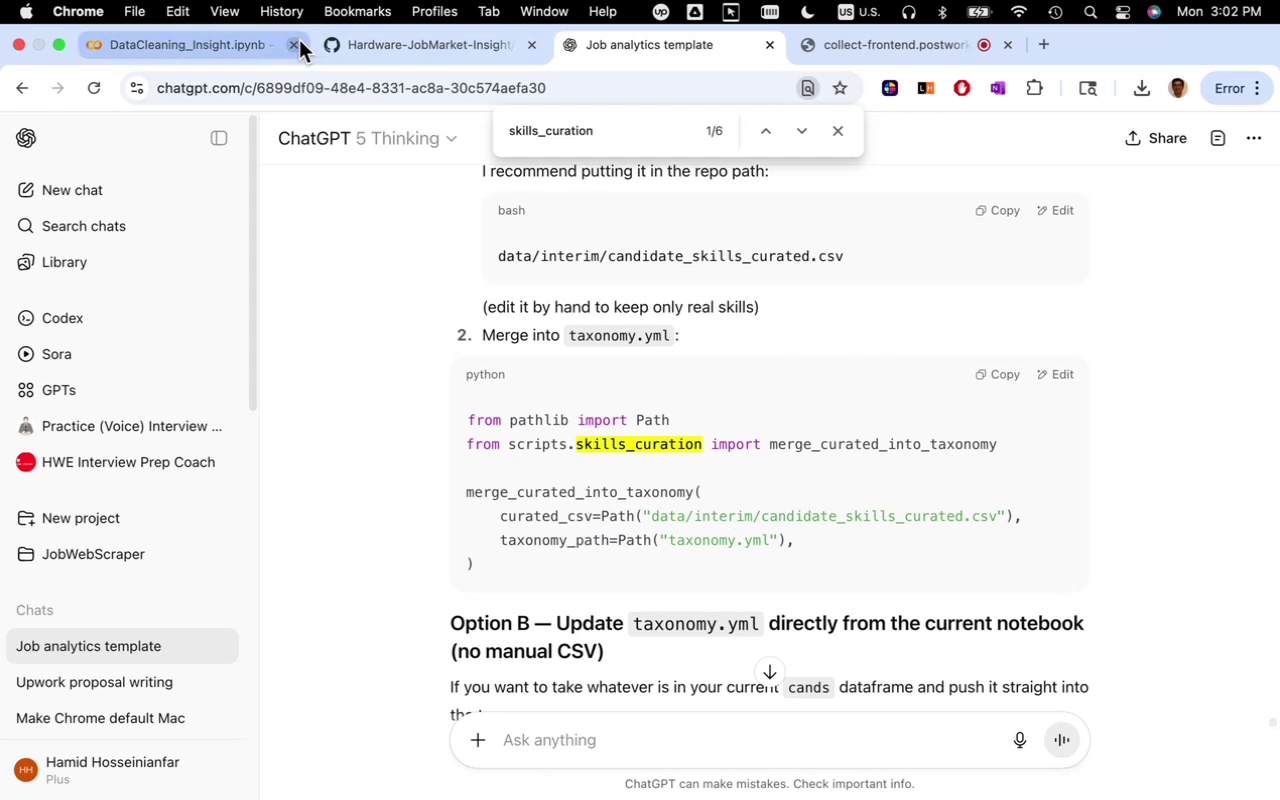 
left_click([257, 43])
 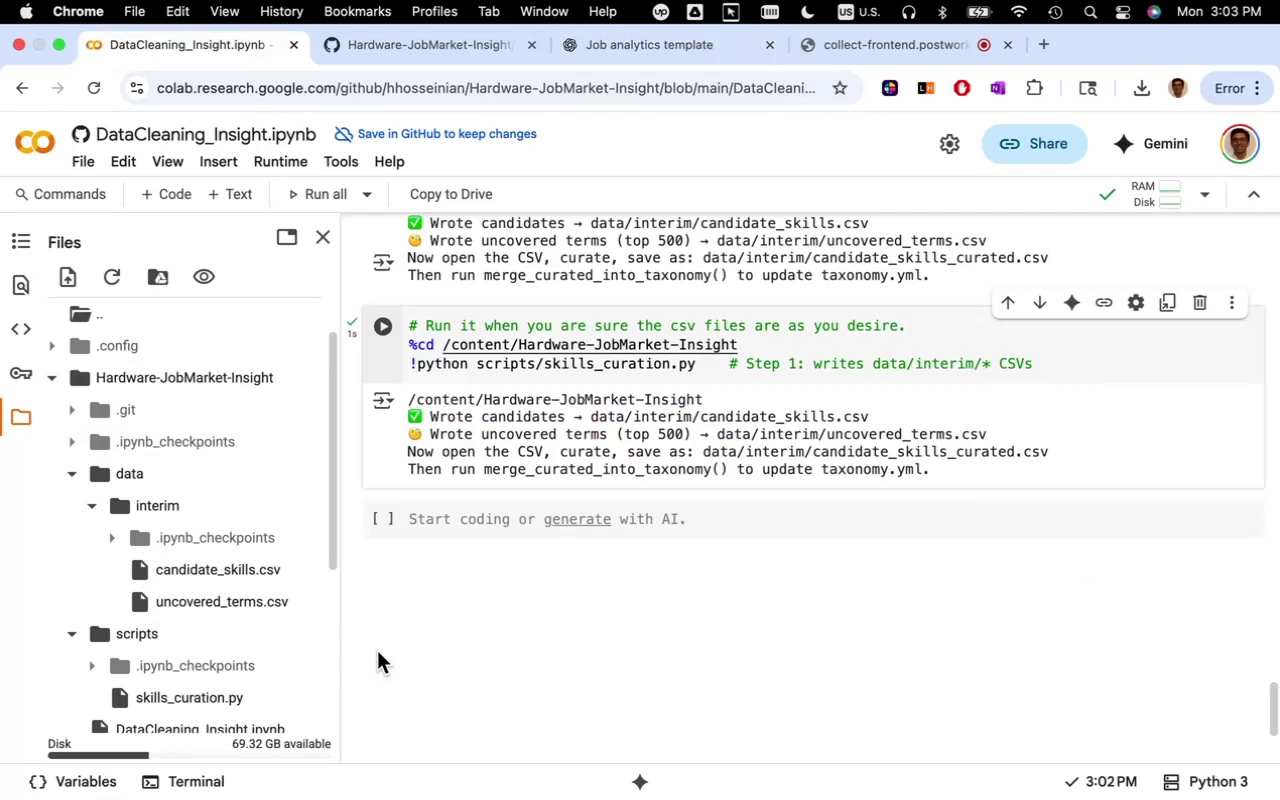 
scroll: coordinate [523, 606], scroll_direction: down, amount: 3.0
 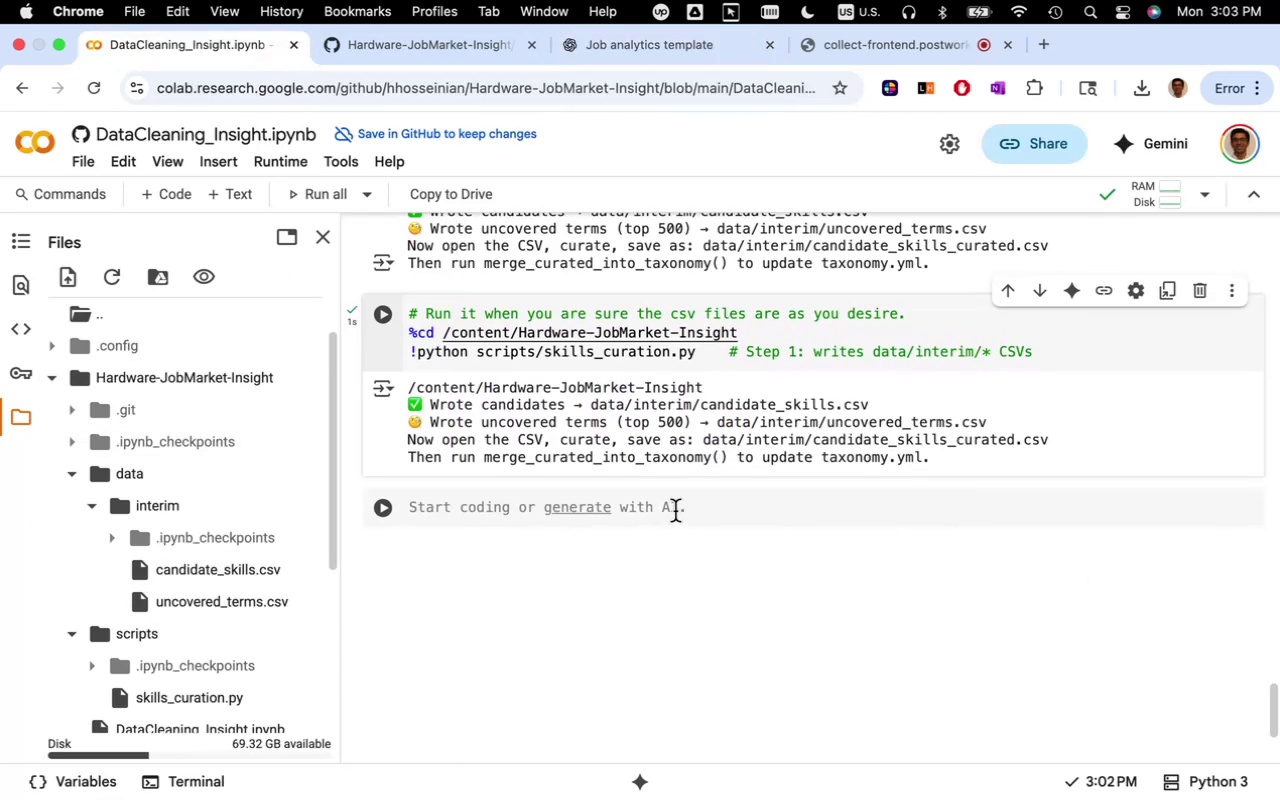 
left_click([675, 511])
 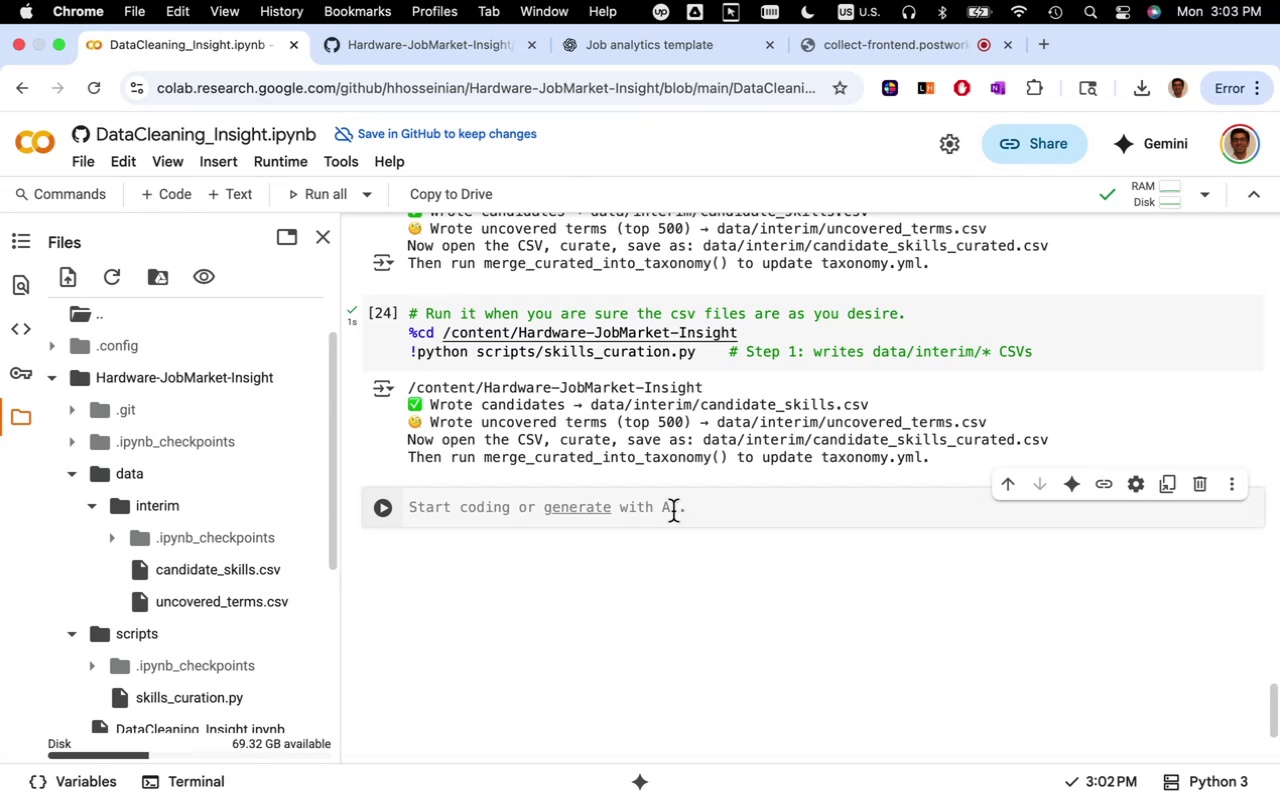 
key(Meta+CommandLeft)
 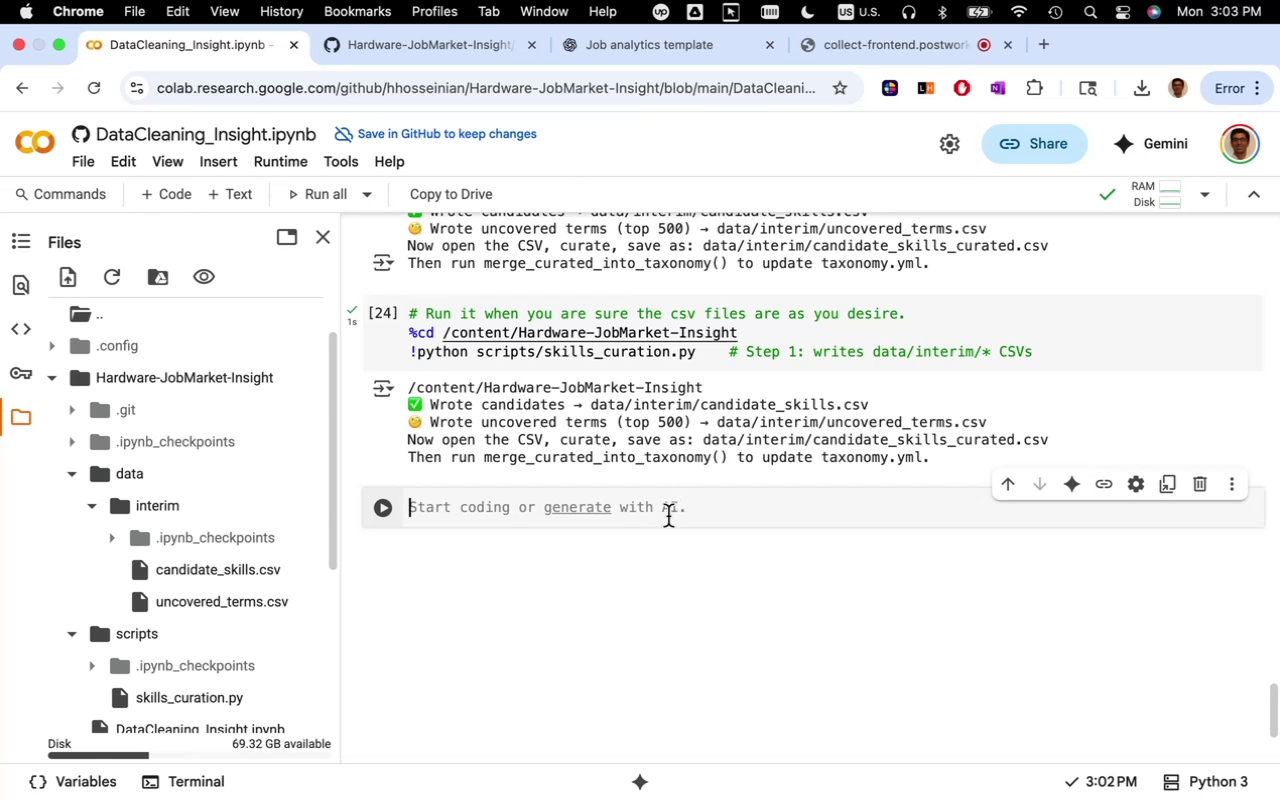 
key(Meta+V)
 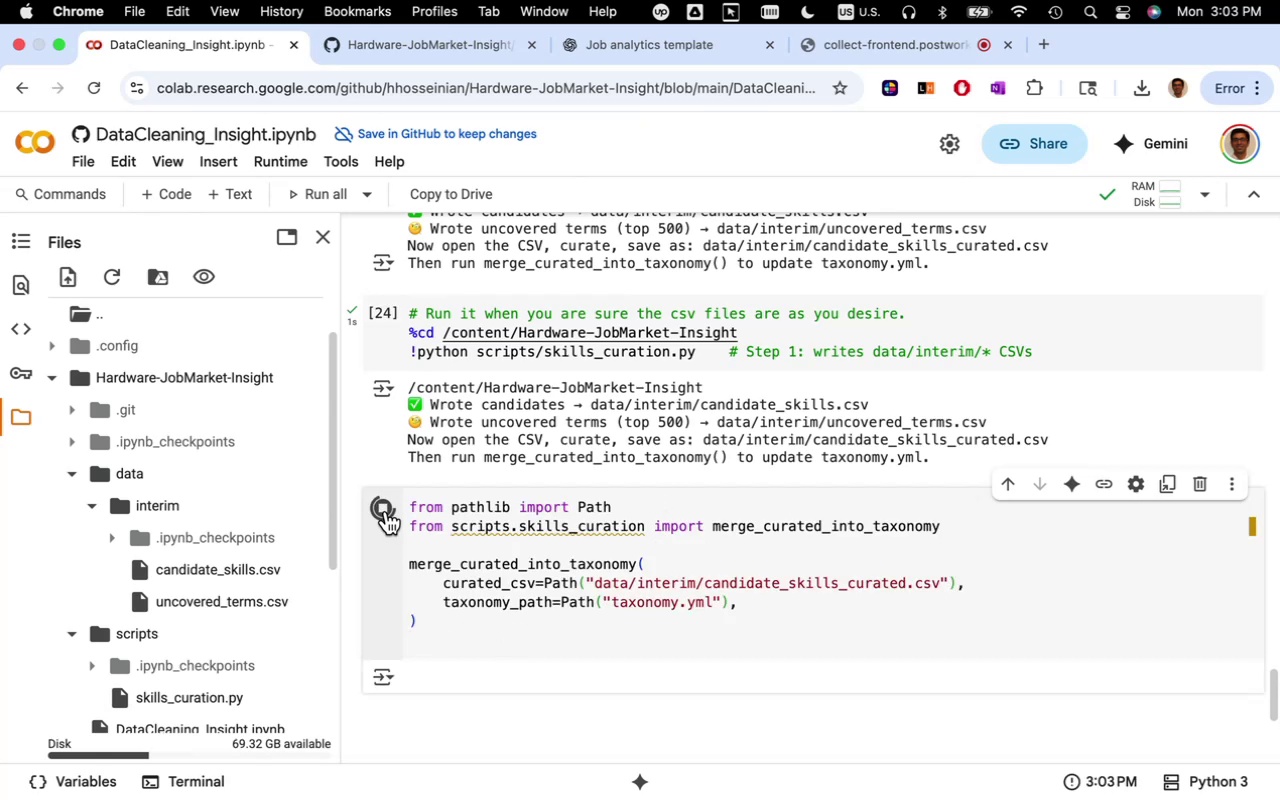 
scroll: coordinate [784, 568], scroll_direction: down, amount: 13.0
 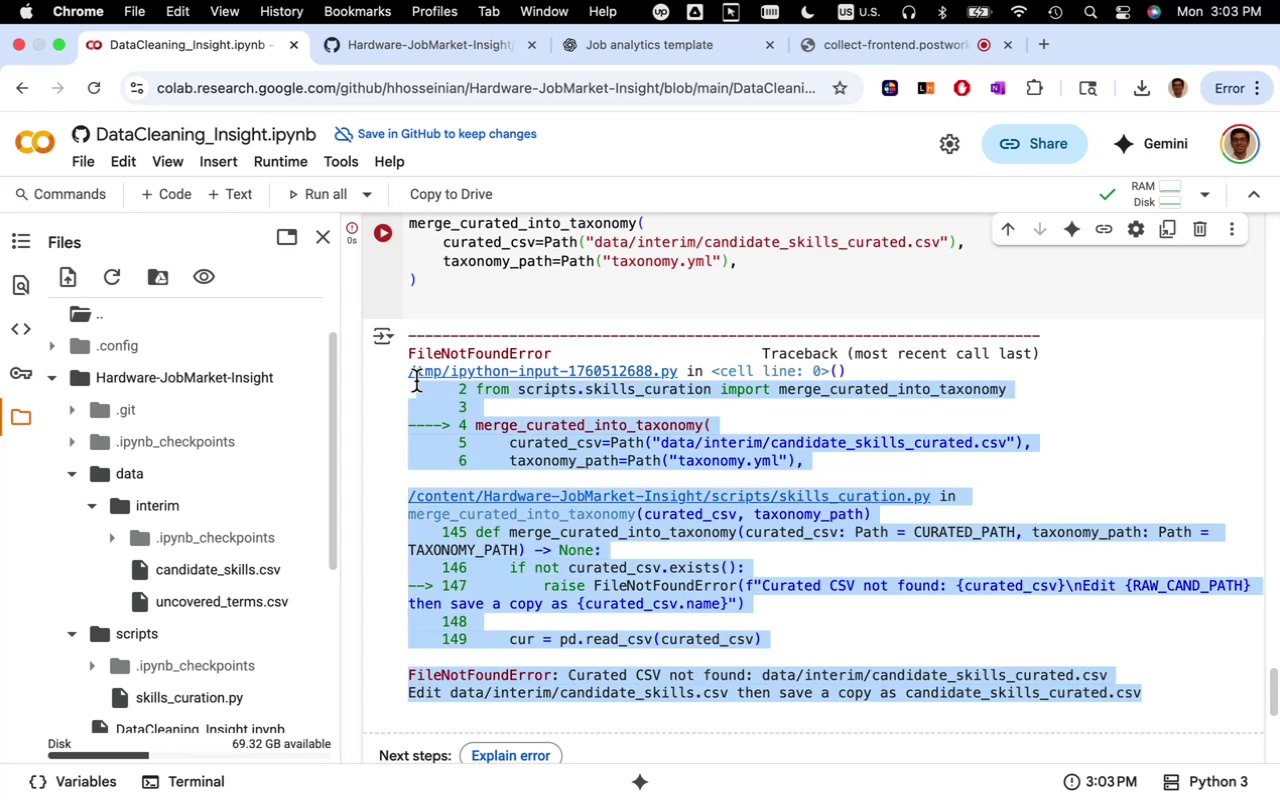 
wait(5.88)
 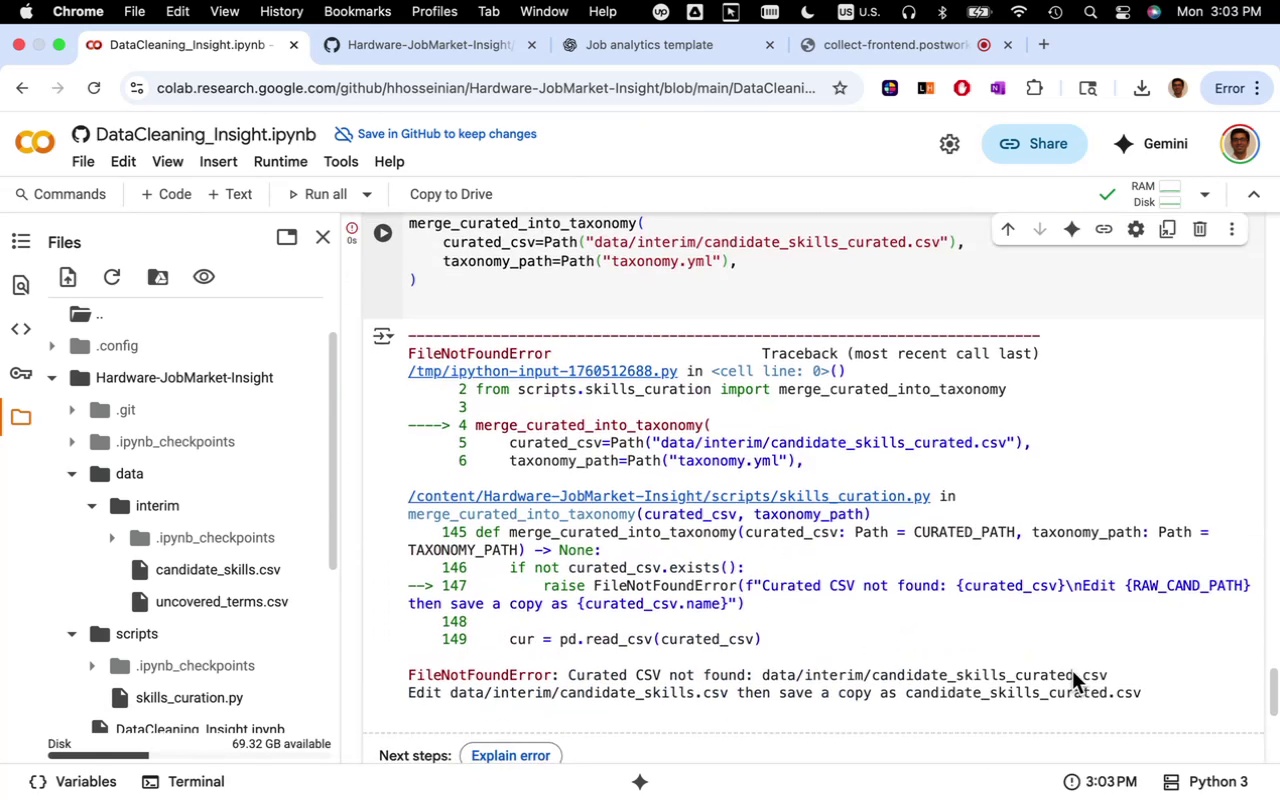 
key(Meta+C)
 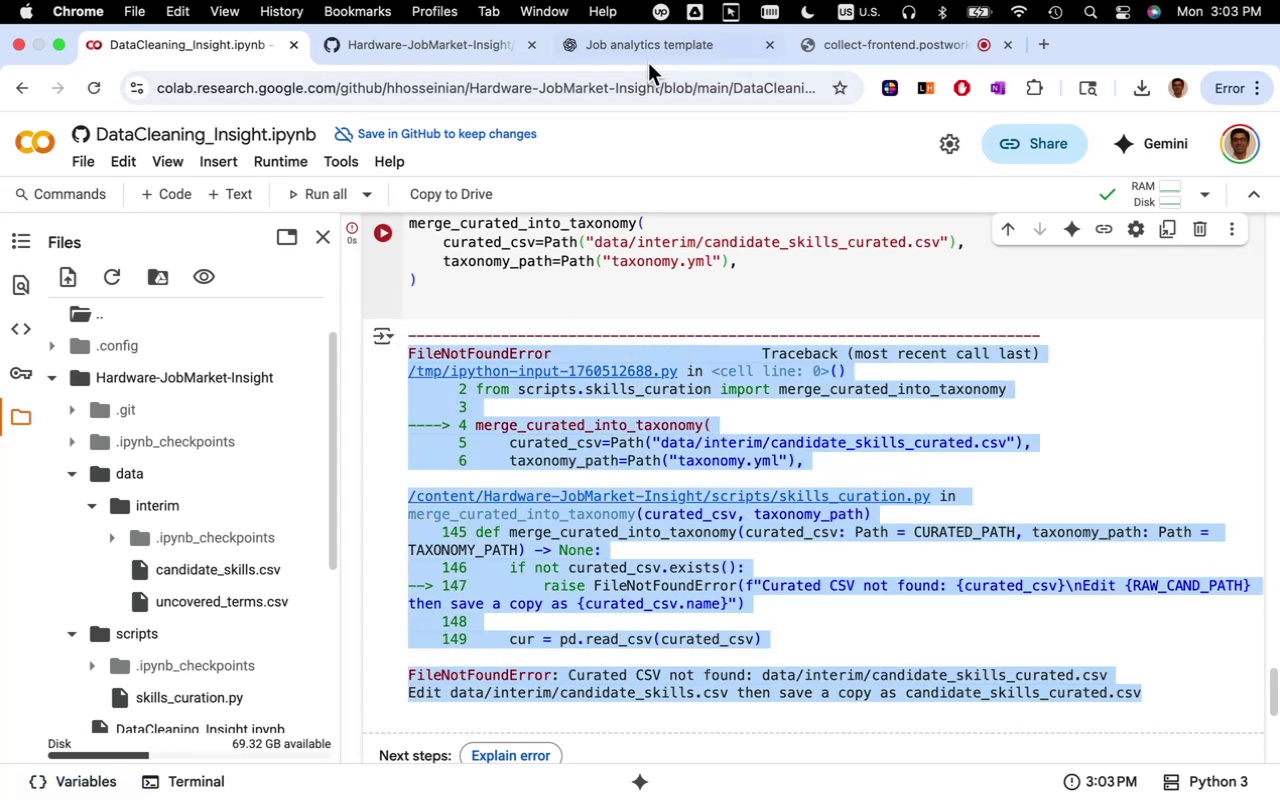 
left_click([654, 52])
 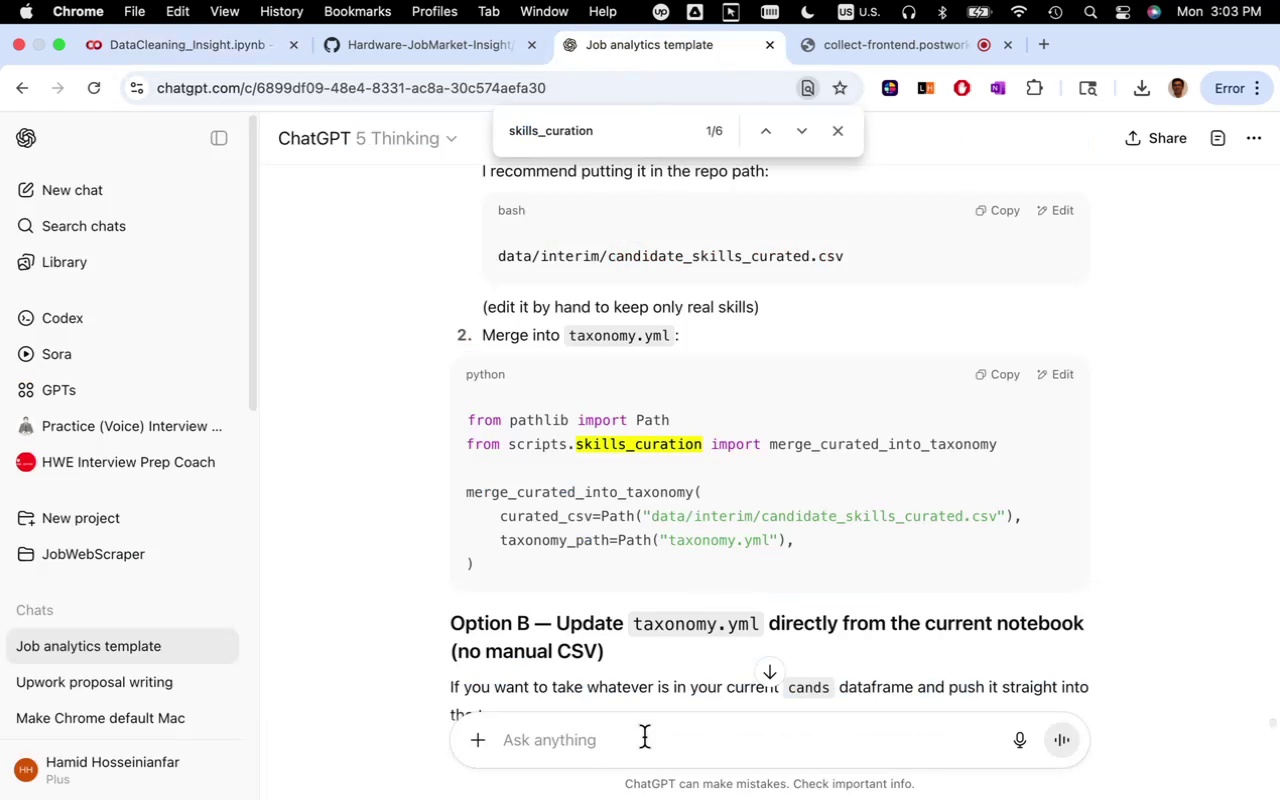 
left_click([644, 738])
 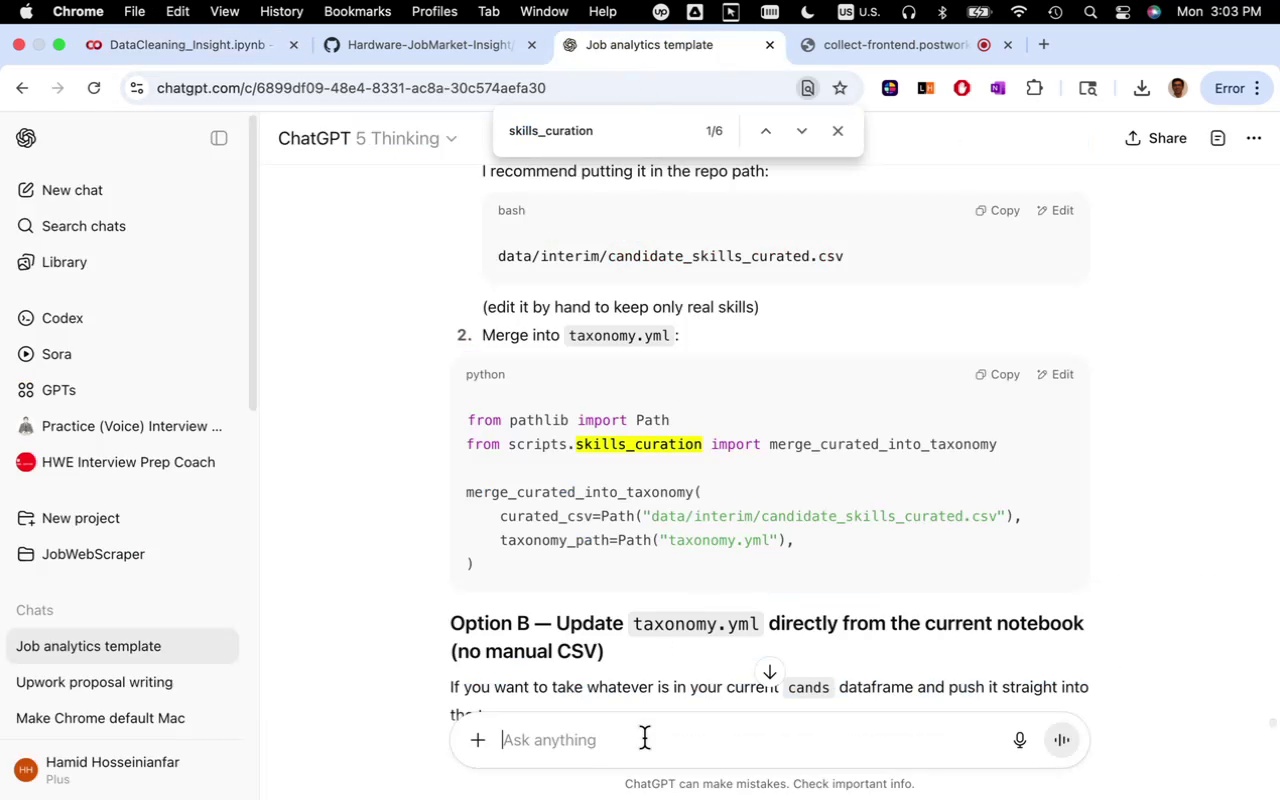 
key(Meta+V)
 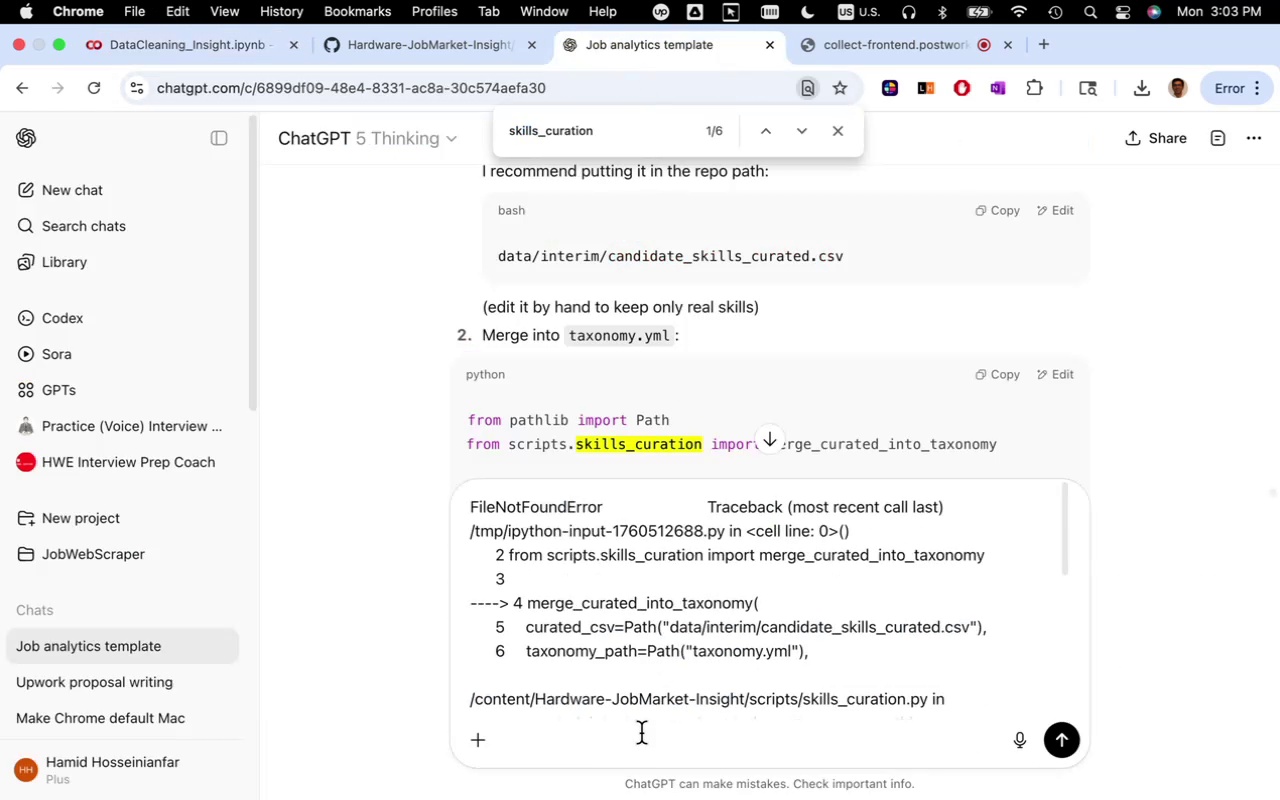 
key(Enter)
 